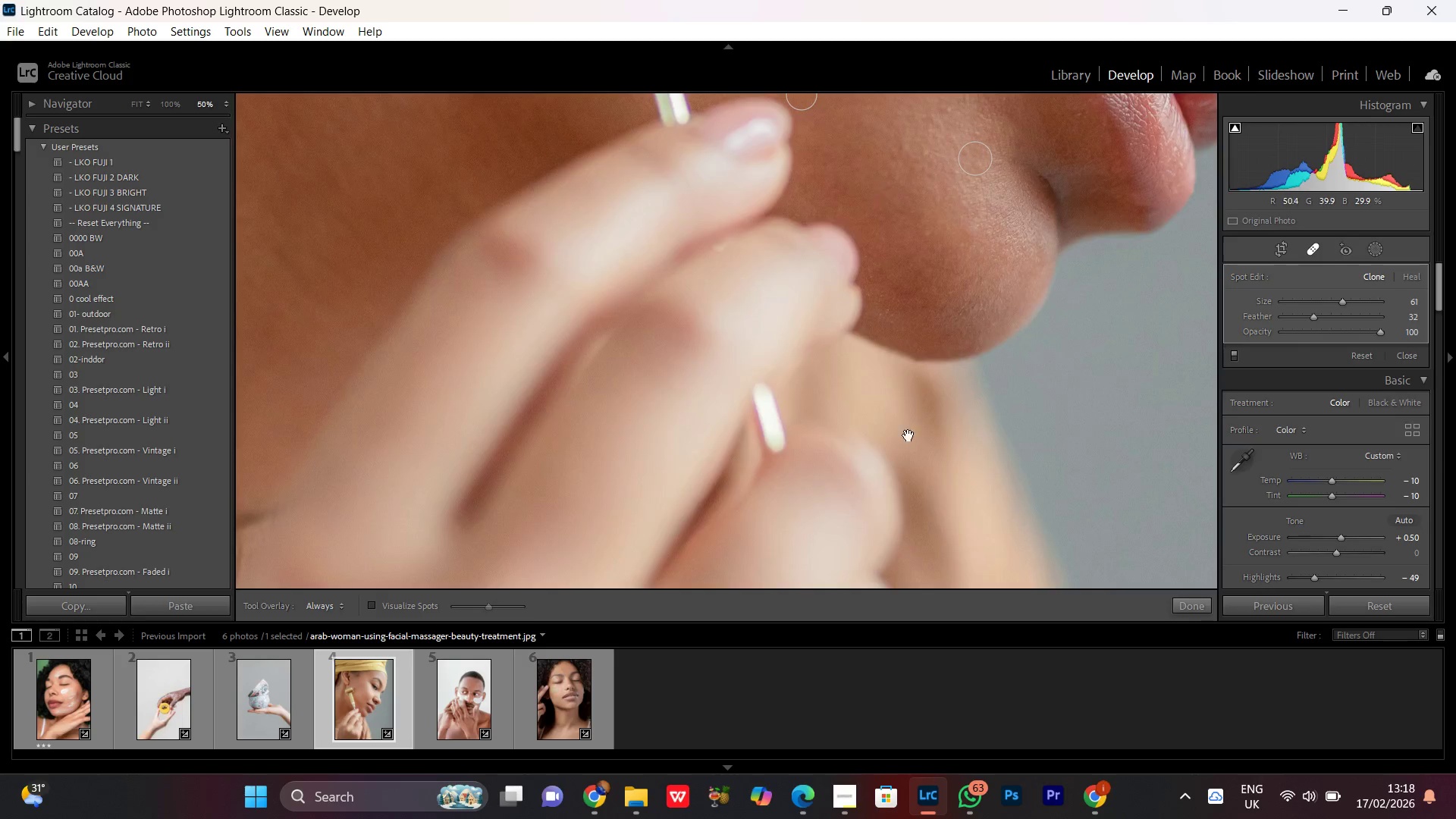 
left_click_drag(start_coordinate=[1024, 375], to_coordinate=[814, 383])
 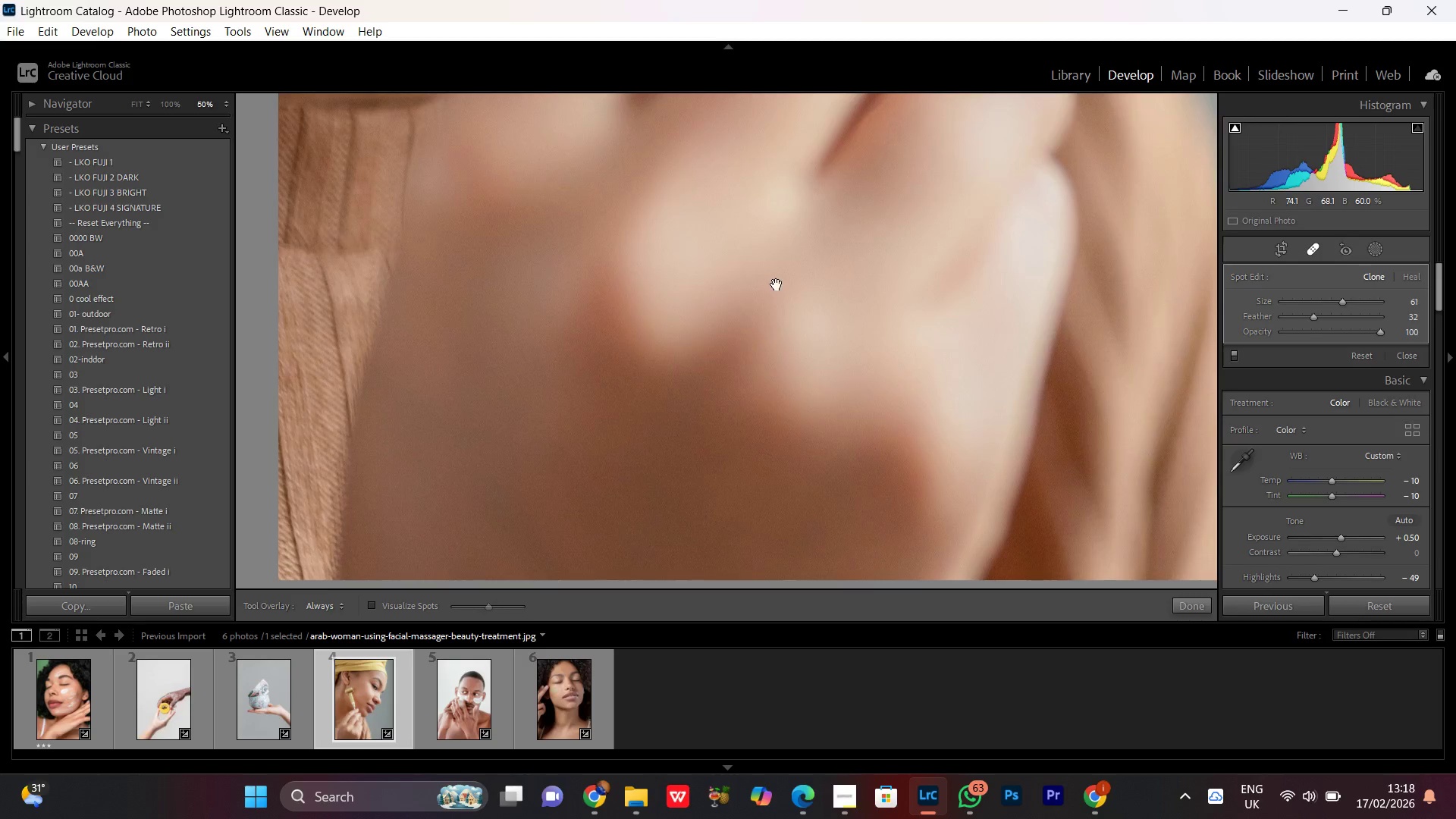 
left_click_drag(start_coordinate=[777, 284], to_coordinate=[714, 509])
 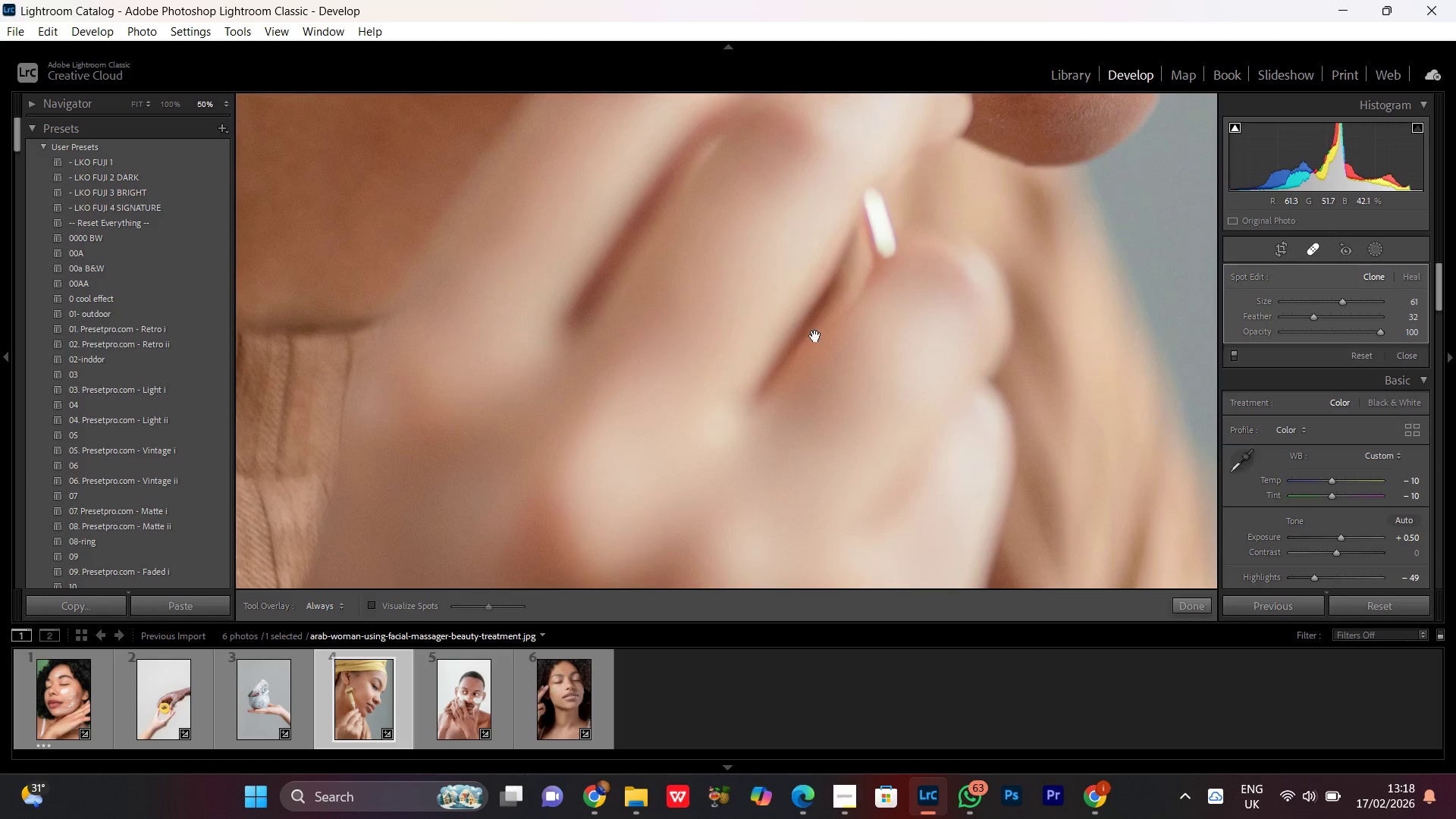 
hold_key(key=Space, duration=1.5)
 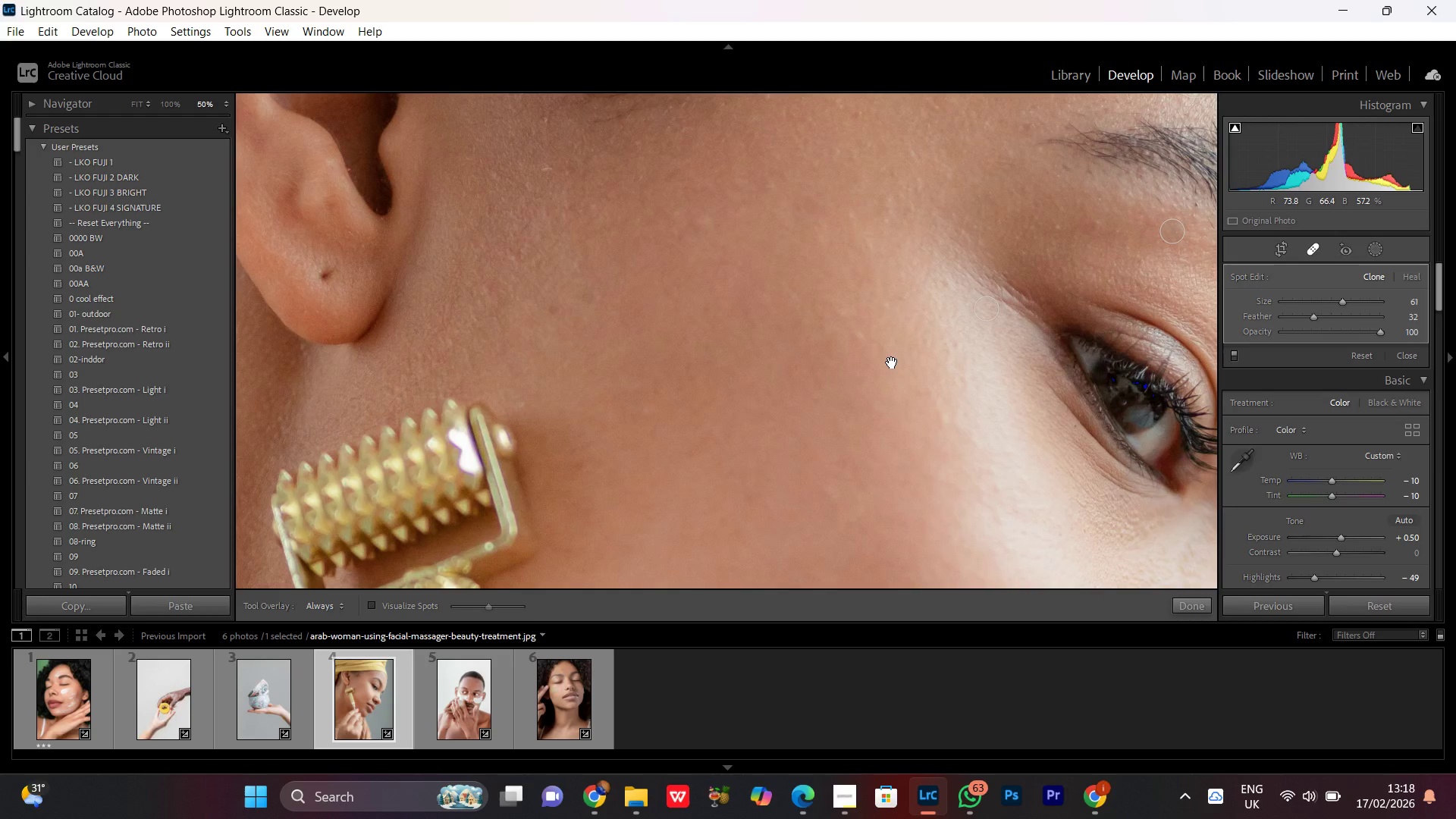 
left_click_drag(start_coordinate=[814, 342], to_coordinate=[703, 537])
 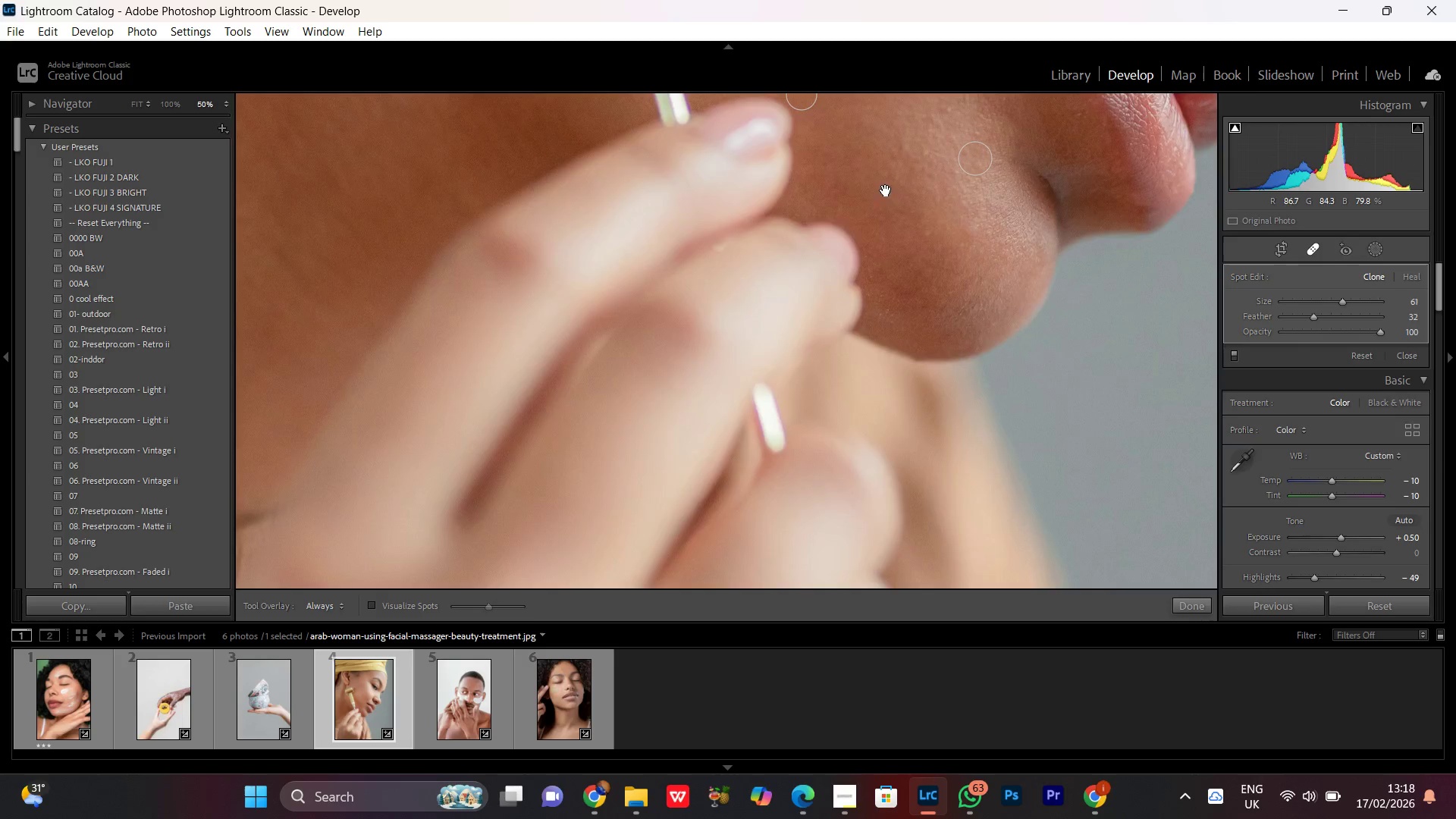 
left_click_drag(start_coordinate=[886, 190], to_coordinate=[897, 488])
 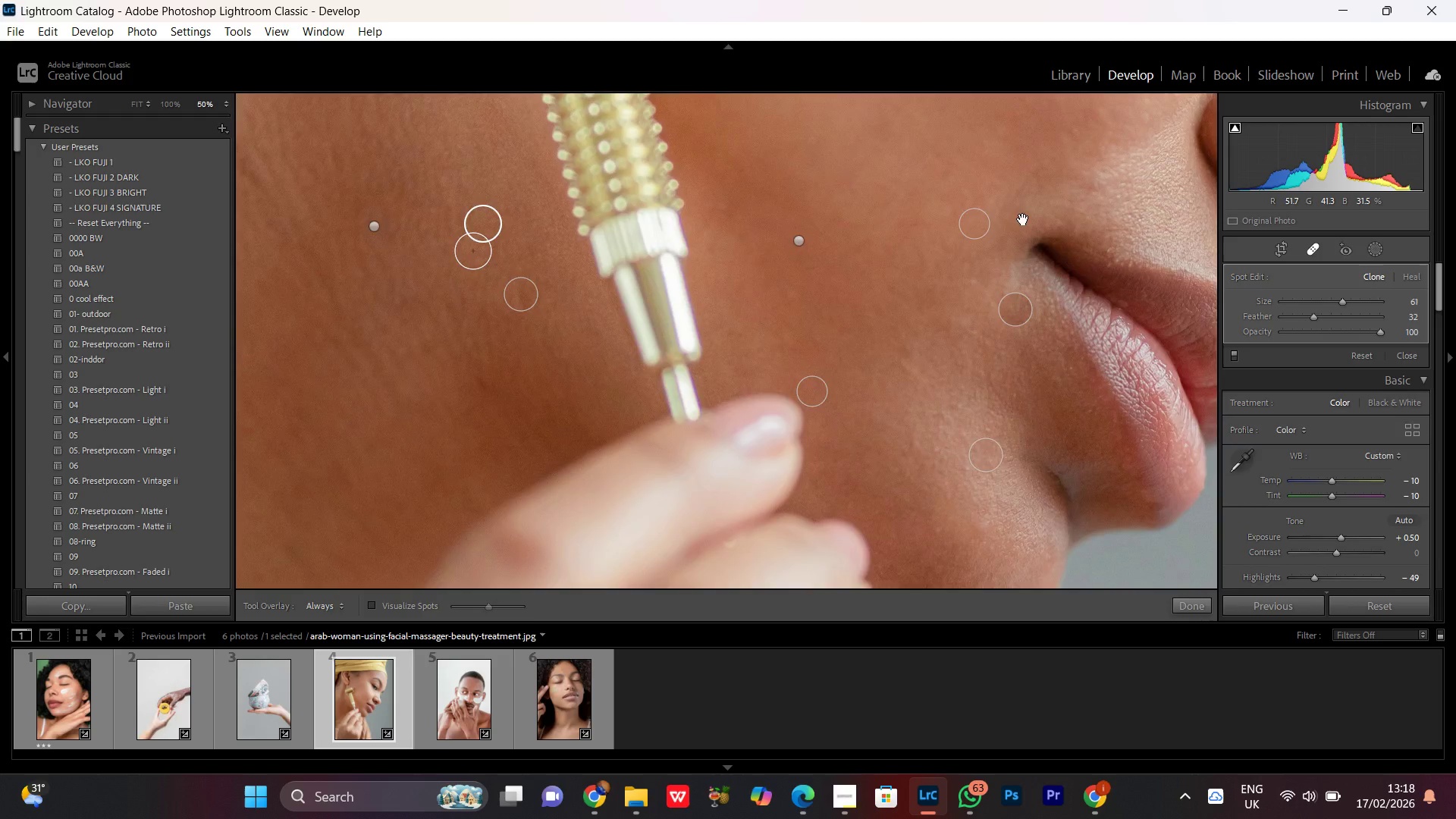 
left_click_drag(start_coordinate=[1024, 219], to_coordinate=[954, 485])
 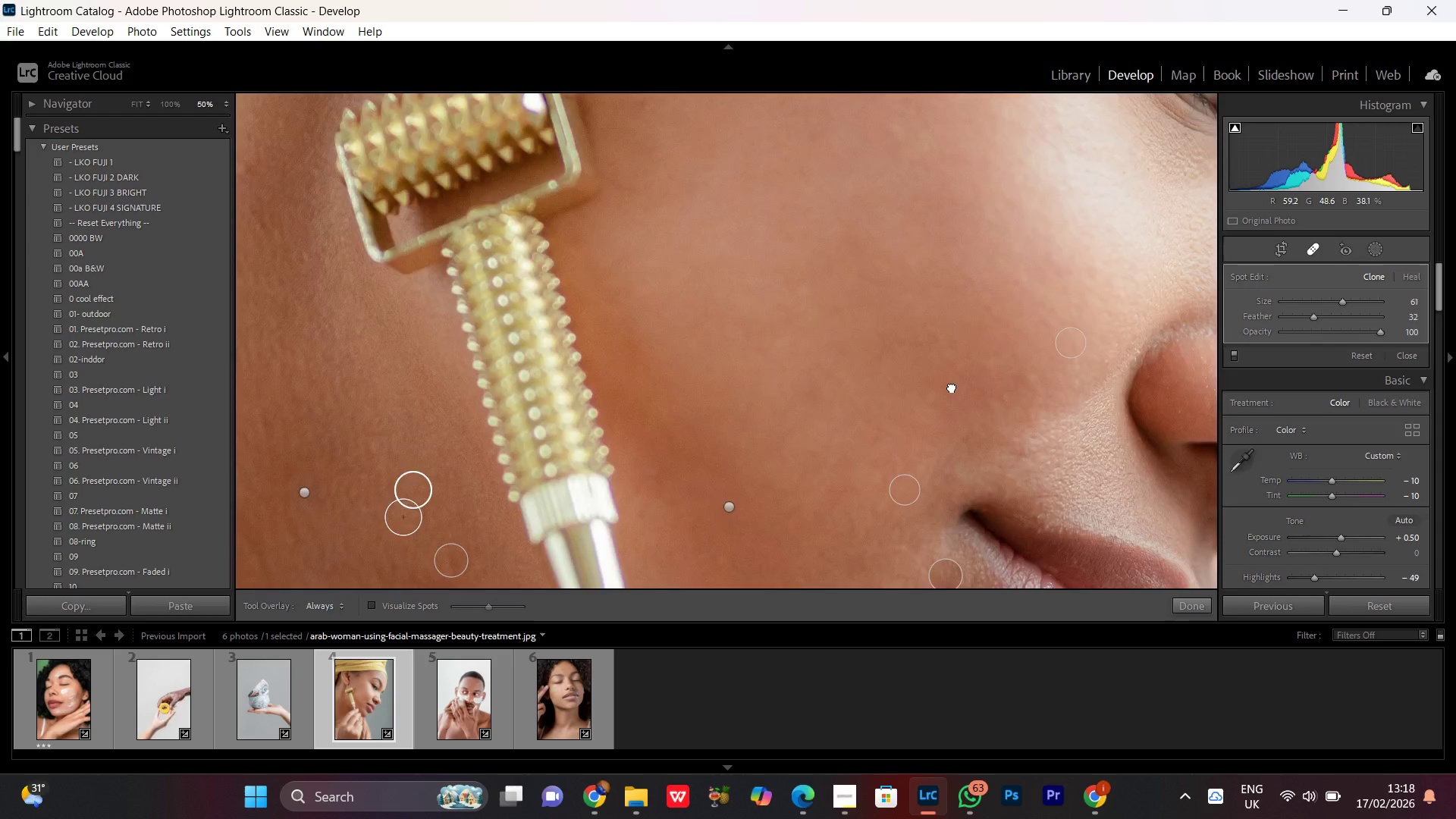 
left_click_drag(start_coordinate=[934, 307], to_coordinate=[934, 460])
 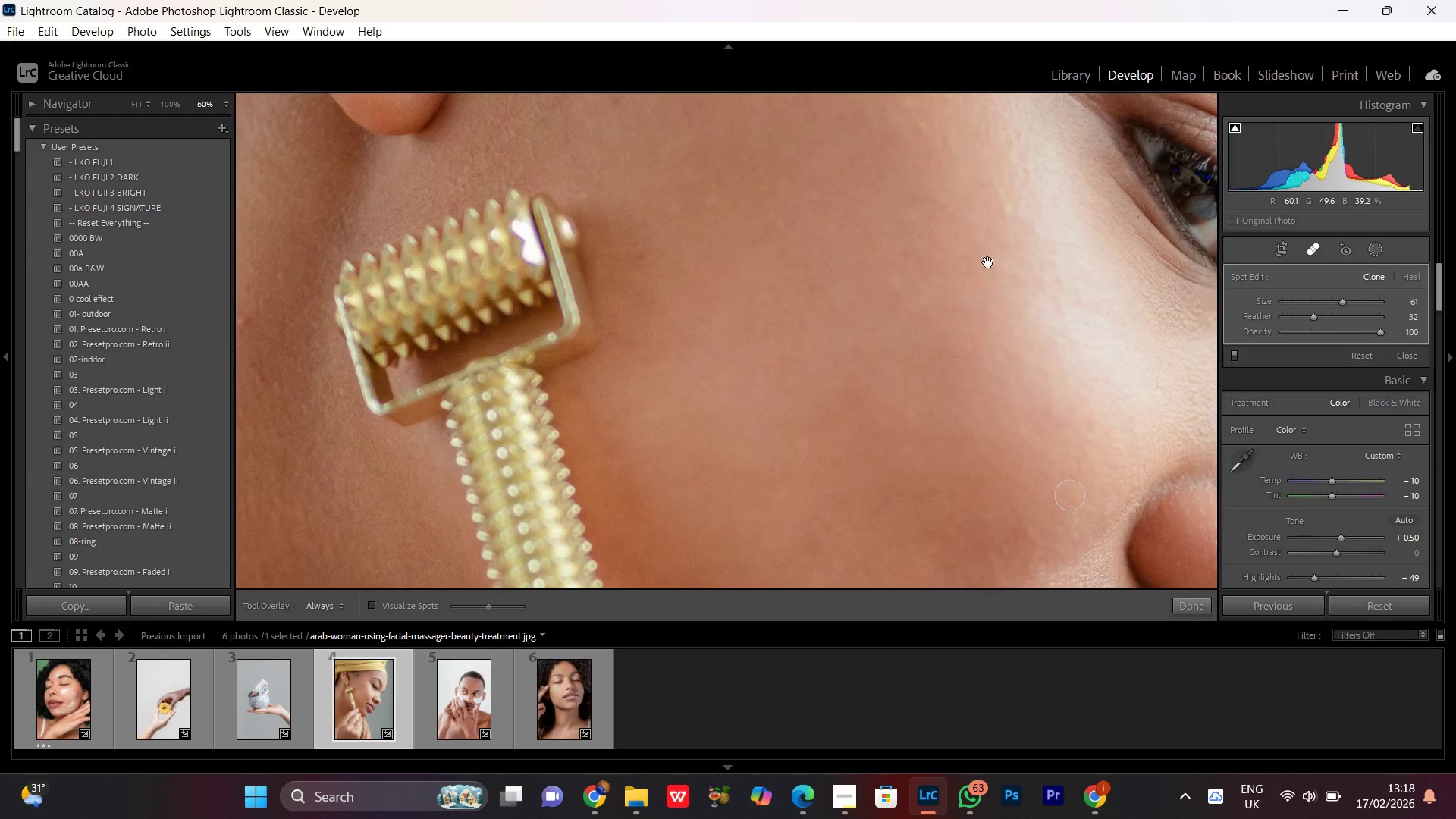 
hold_key(key=Space, duration=1.5)
 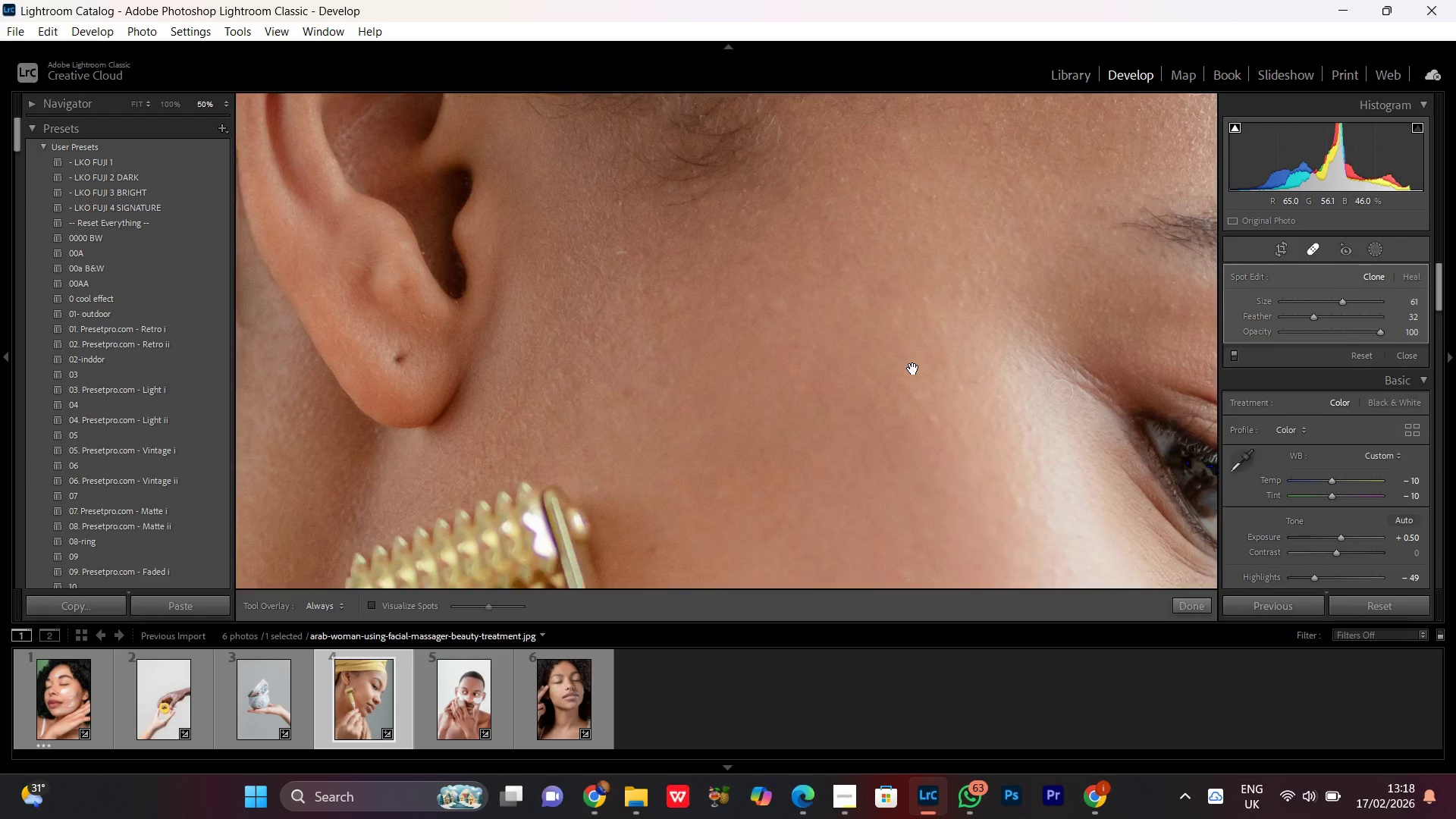 
left_click_drag(start_coordinate=[992, 272], to_coordinate=[929, 482])
 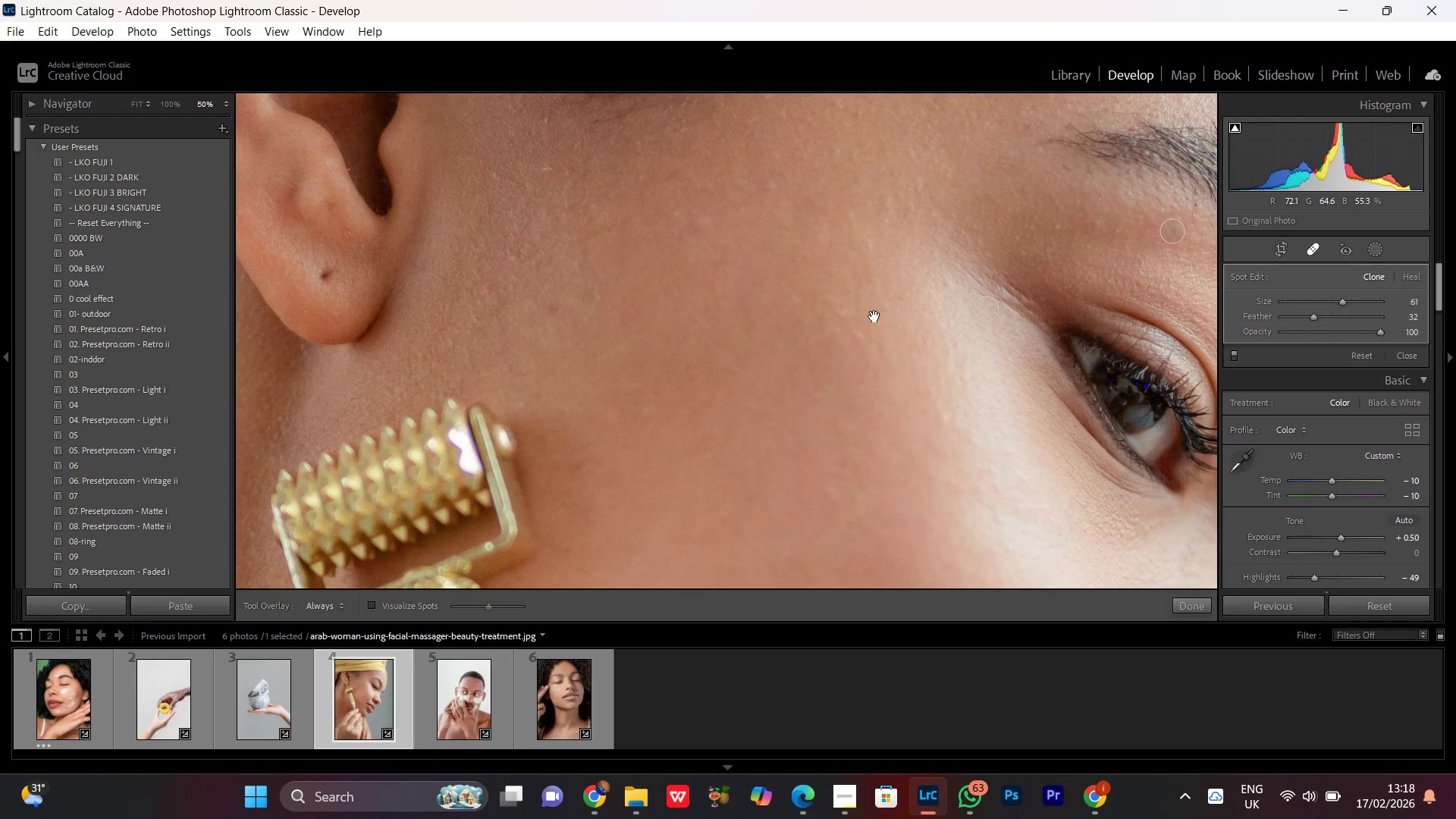 
left_click_drag(start_coordinate=[839, 285], to_coordinate=[871, 449])
 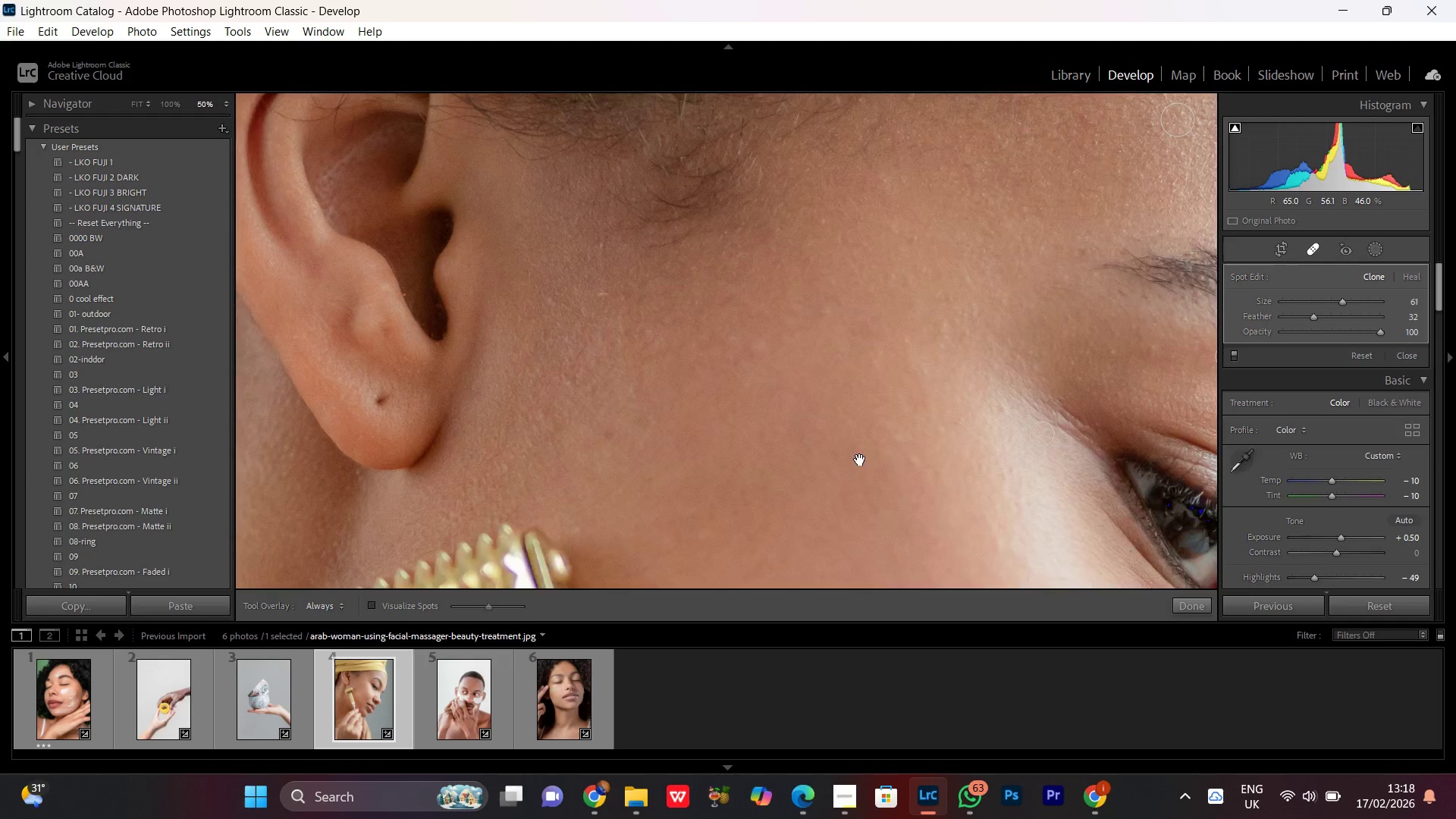 
hold_key(key=Space, duration=1.53)
 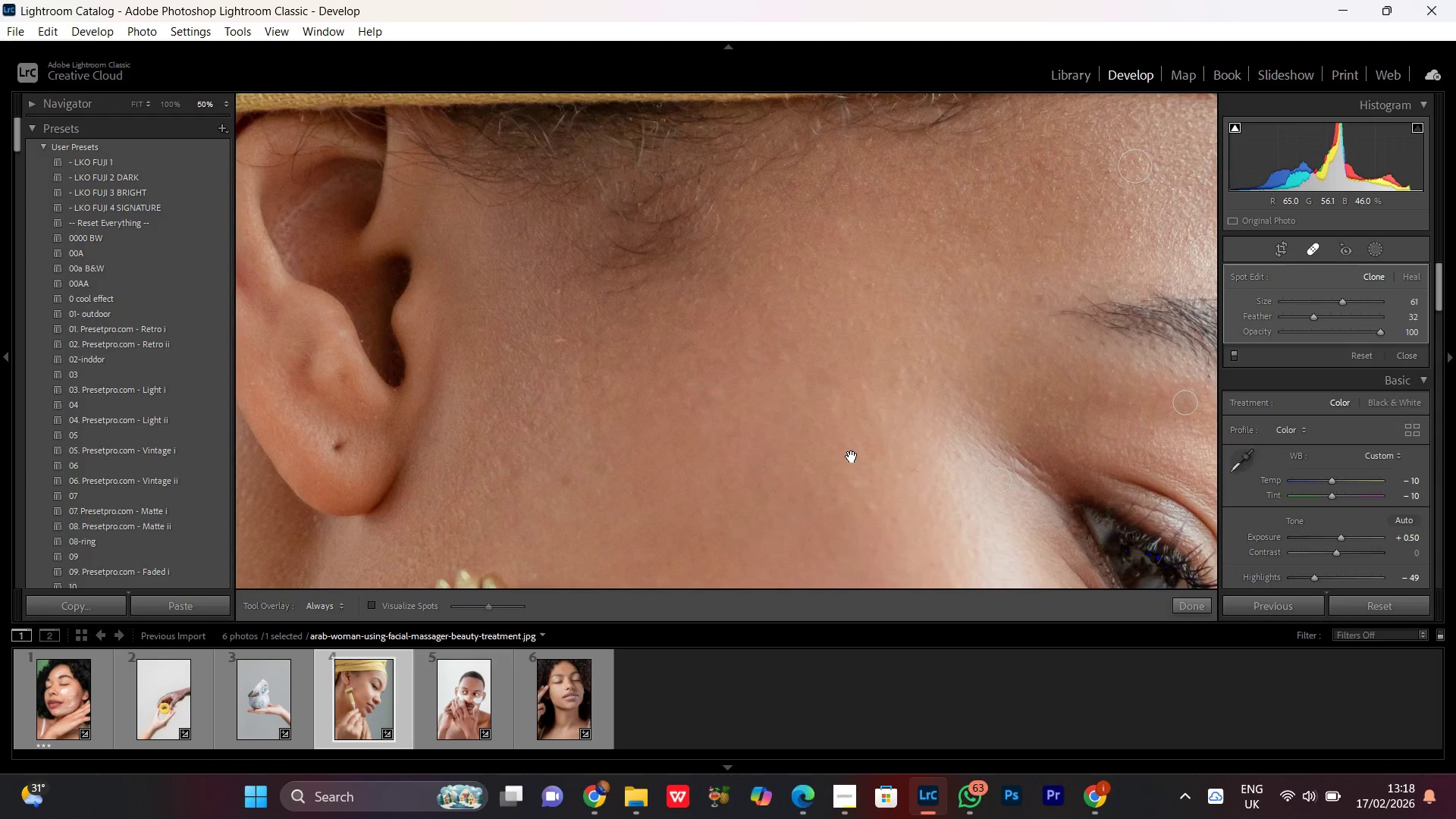 
left_click_drag(start_coordinate=[871, 449], to_coordinate=[852, 457])
 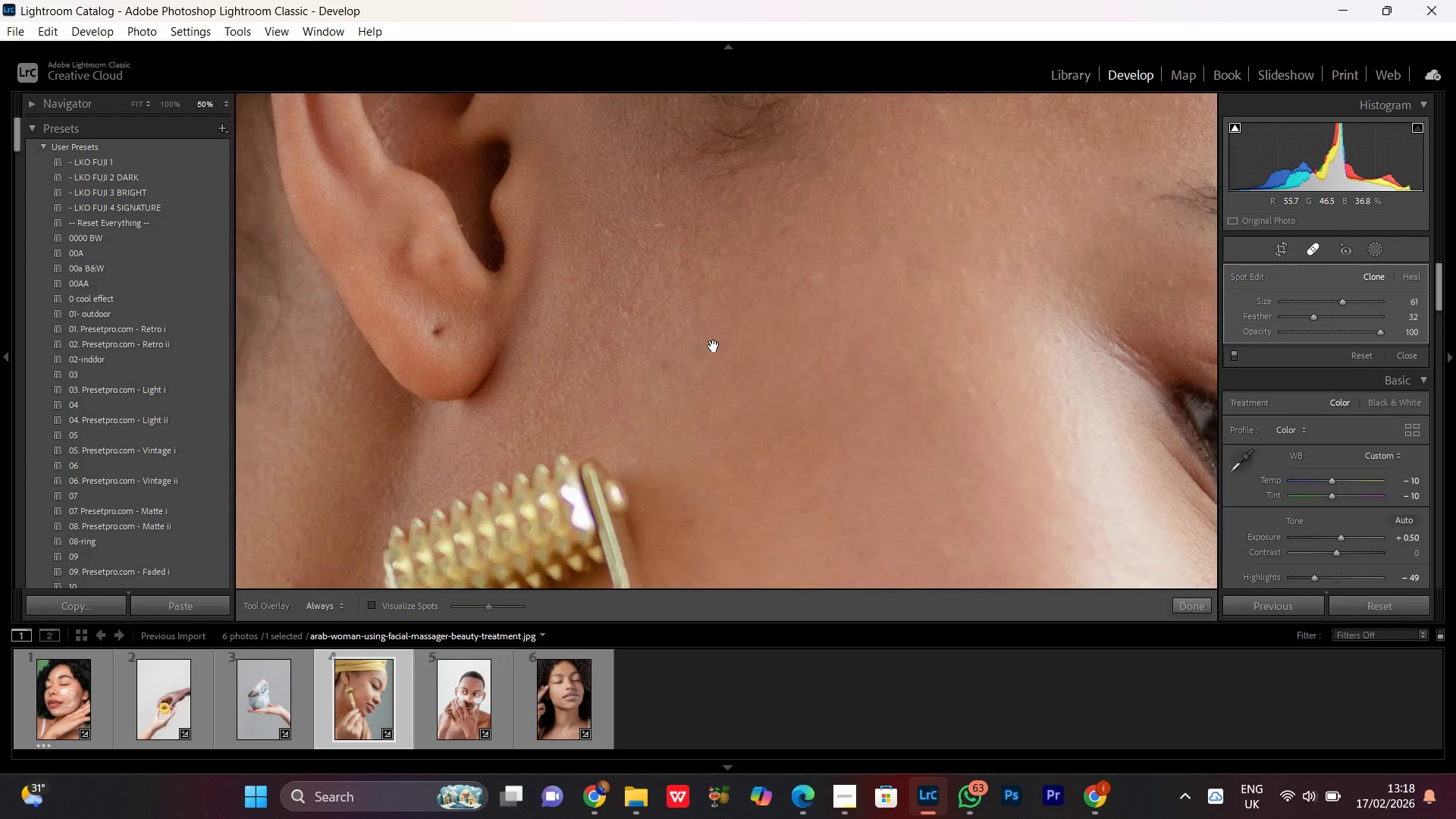 
hold_key(key=Space, duration=1.52)
 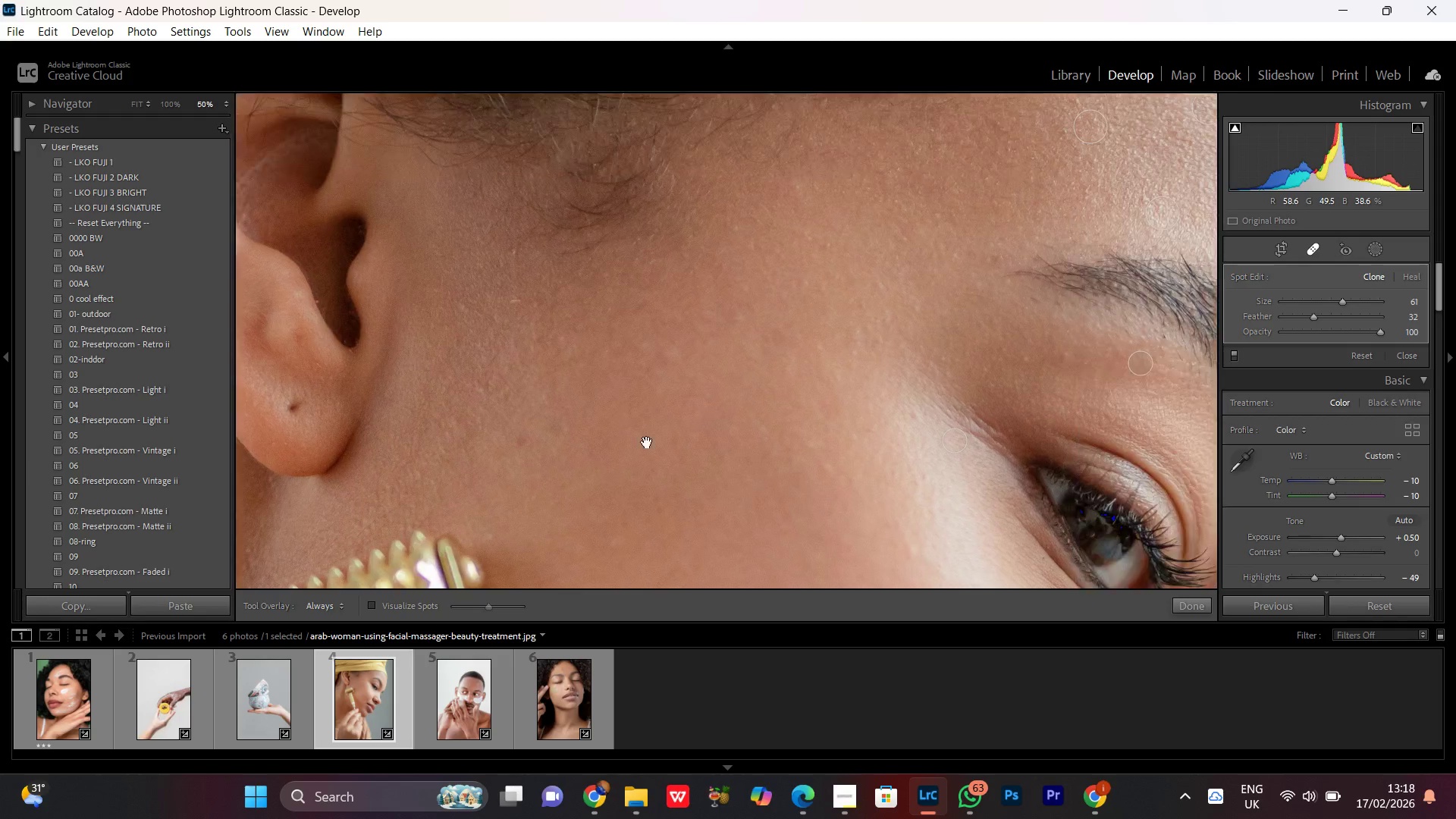 
left_click_drag(start_coordinate=[614, 464], to_coordinate=[714, 346])
 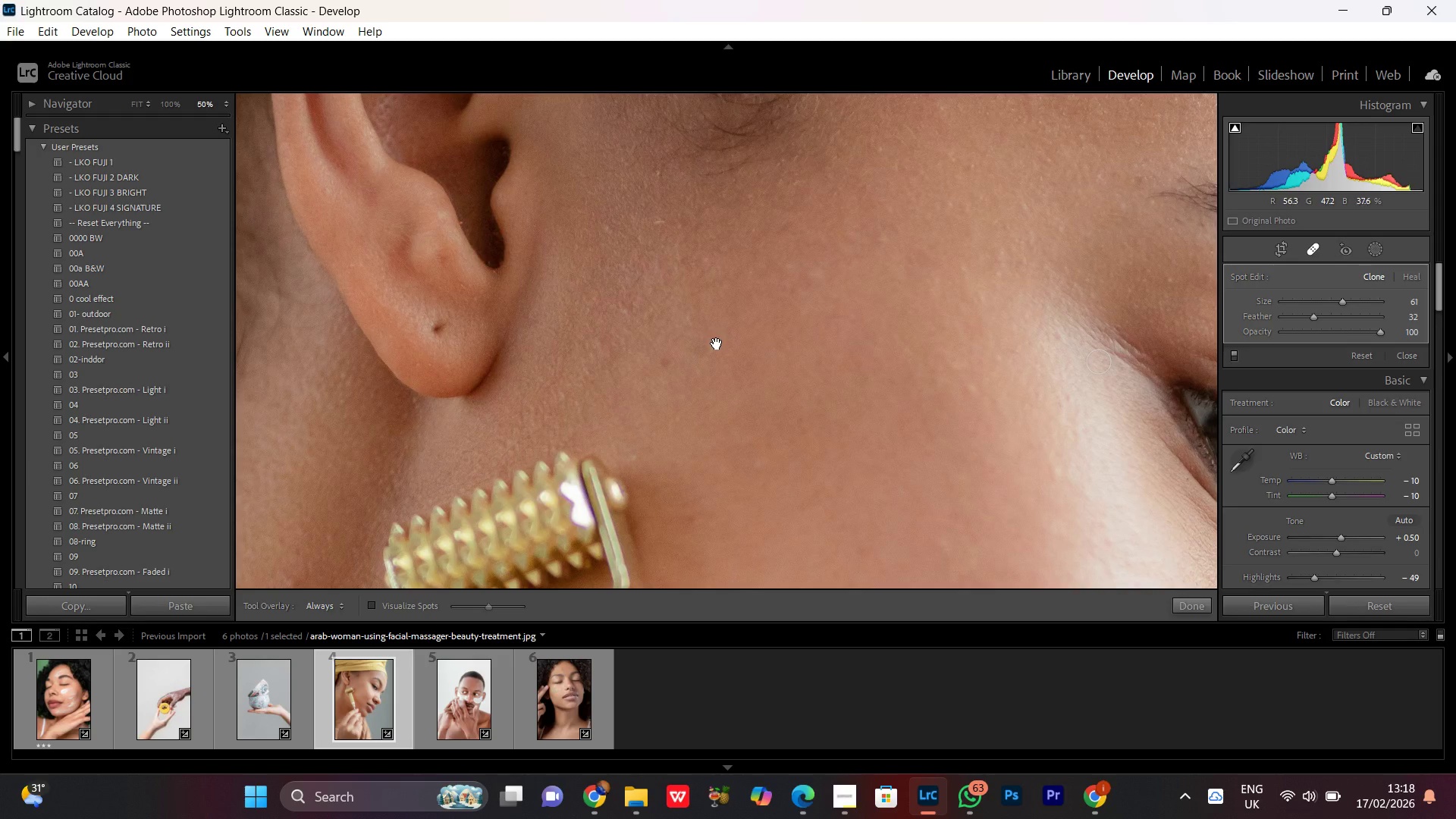 
hold_key(key=Space, duration=1.0)
 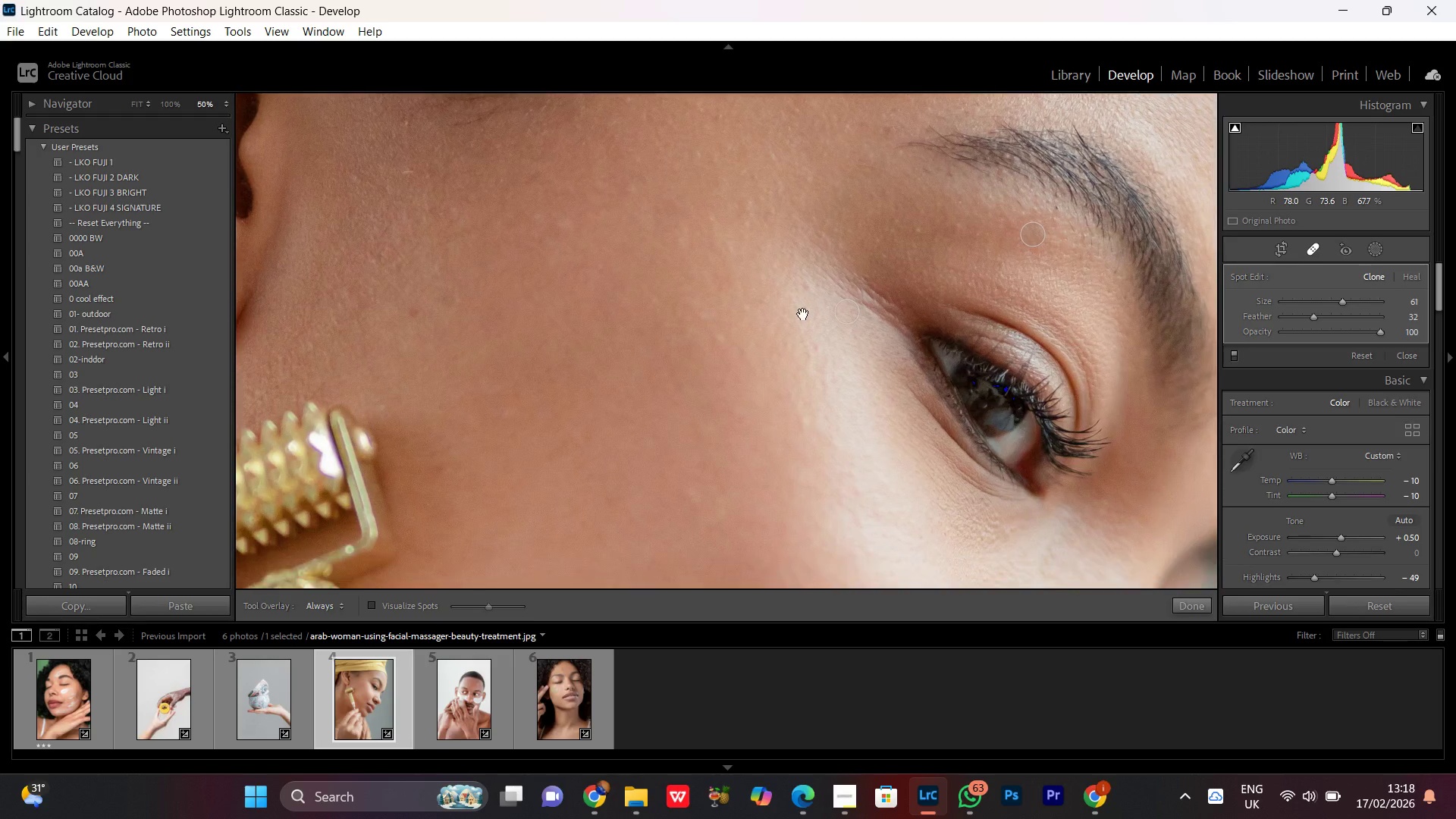 
left_click_drag(start_coordinate=[843, 340], to_coordinate=[645, 444])
 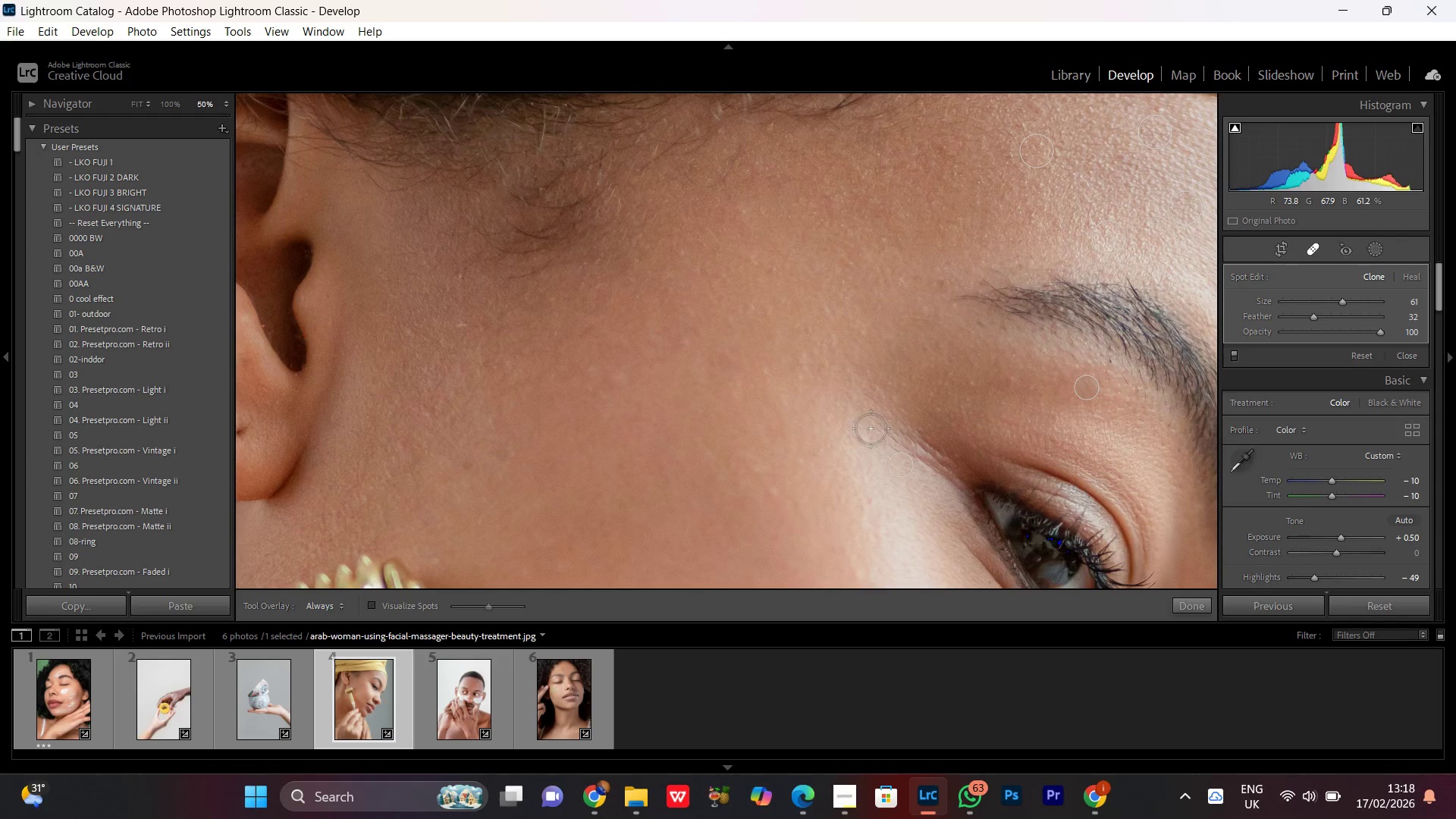 
hold_key(key=Space, duration=1.51)
 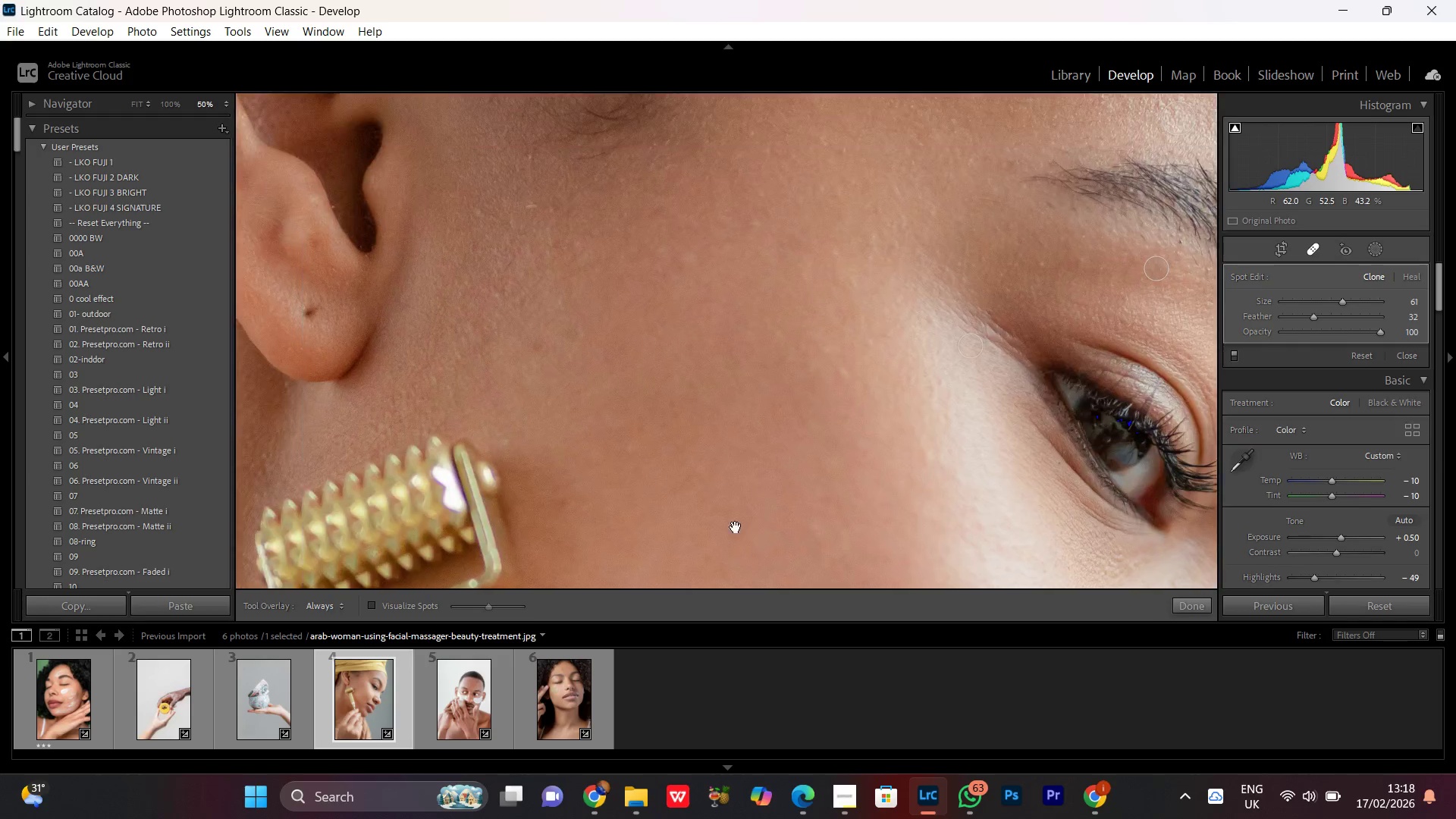 
left_click_drag(start_coordinate=[857, 468], to_coordinate=[803, 314])
 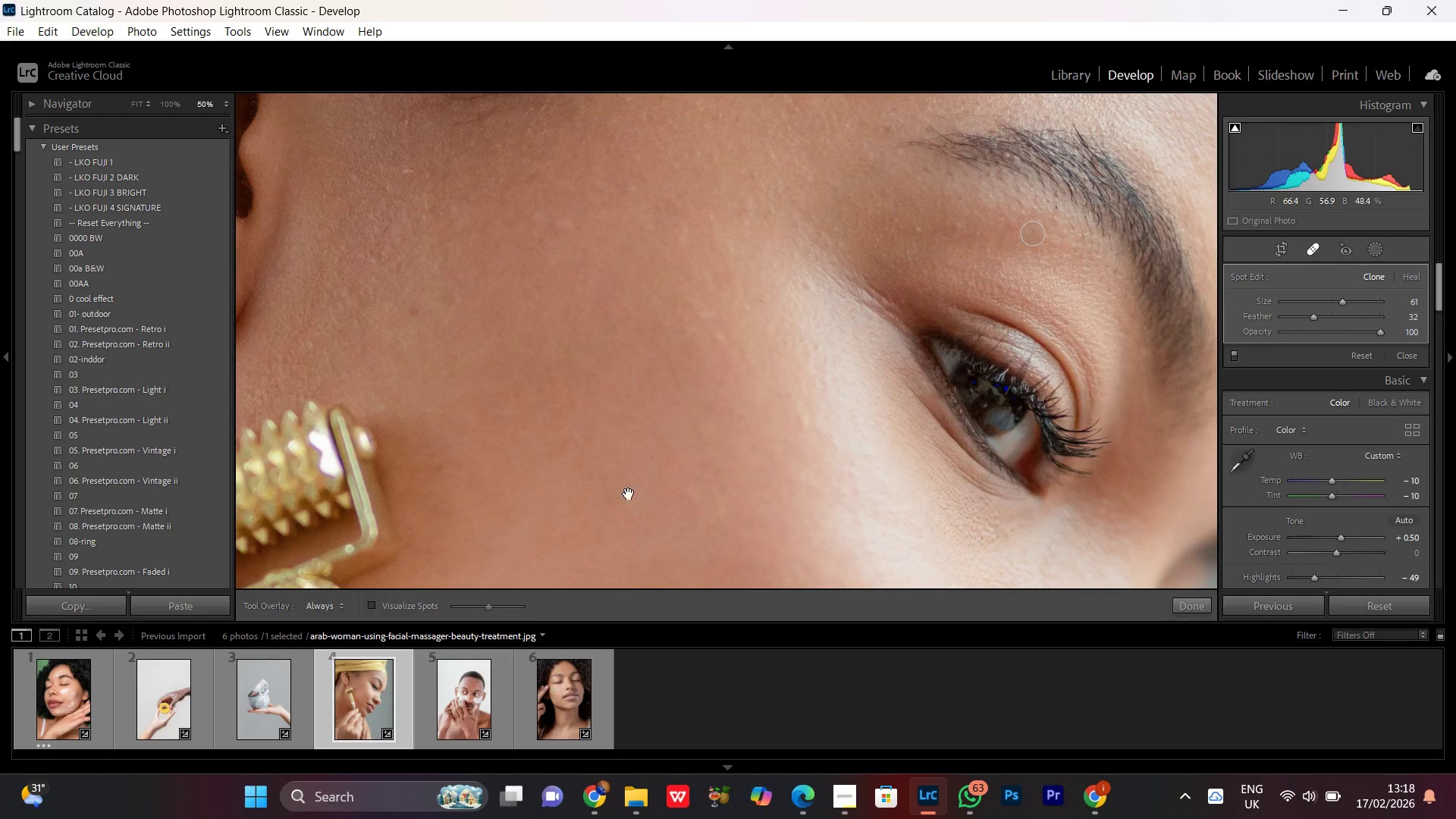 
left_click_drag(start_coordinate=[619, 497], to_coordinate=[660, 369])
 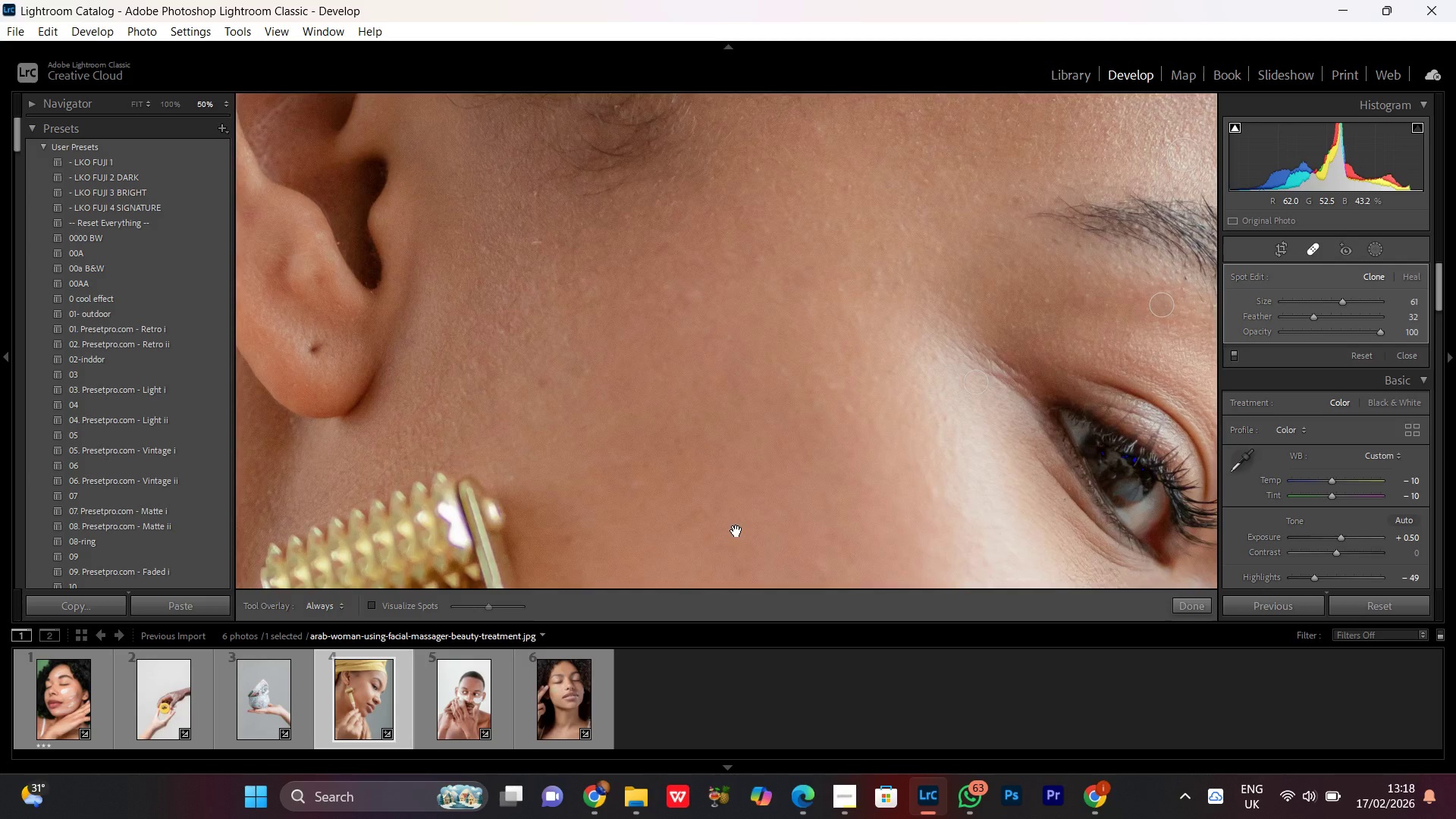 
hold_key(key=Space, duration=1.38)
 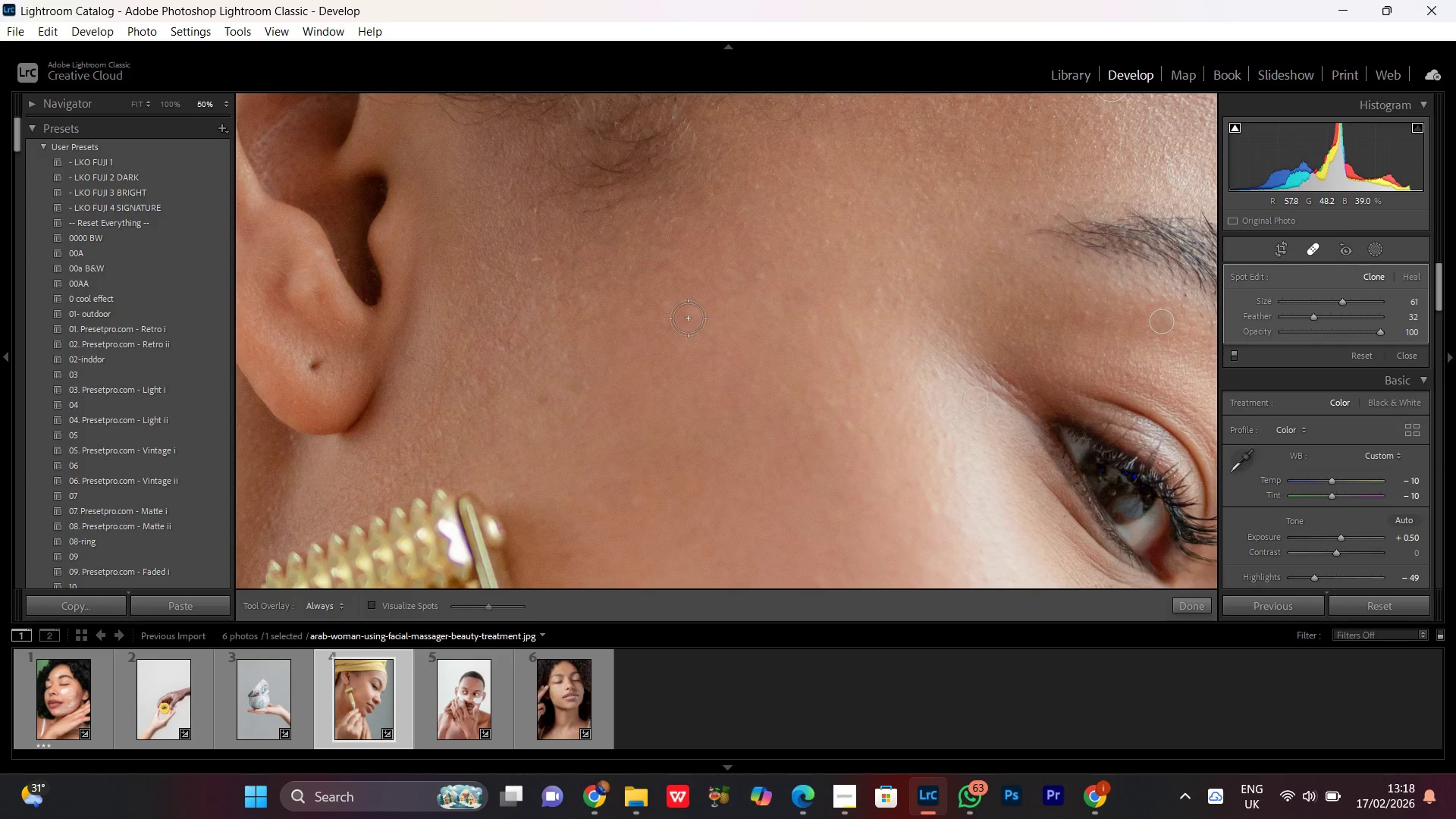 
left_click_drag(start_coordinate=[648, 327], to_coordinate=[736, 544])
 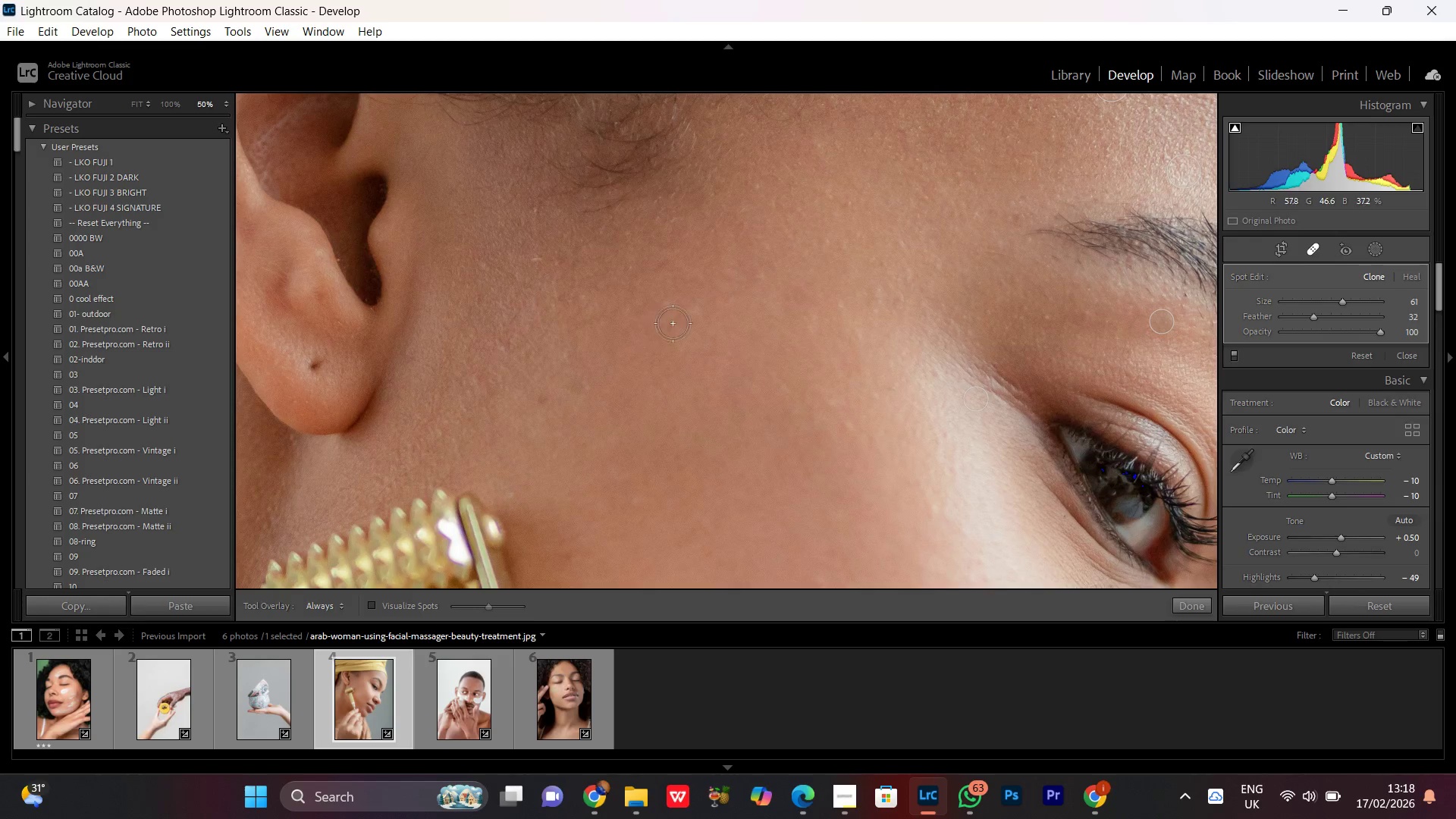 
left_click([688, 318])
 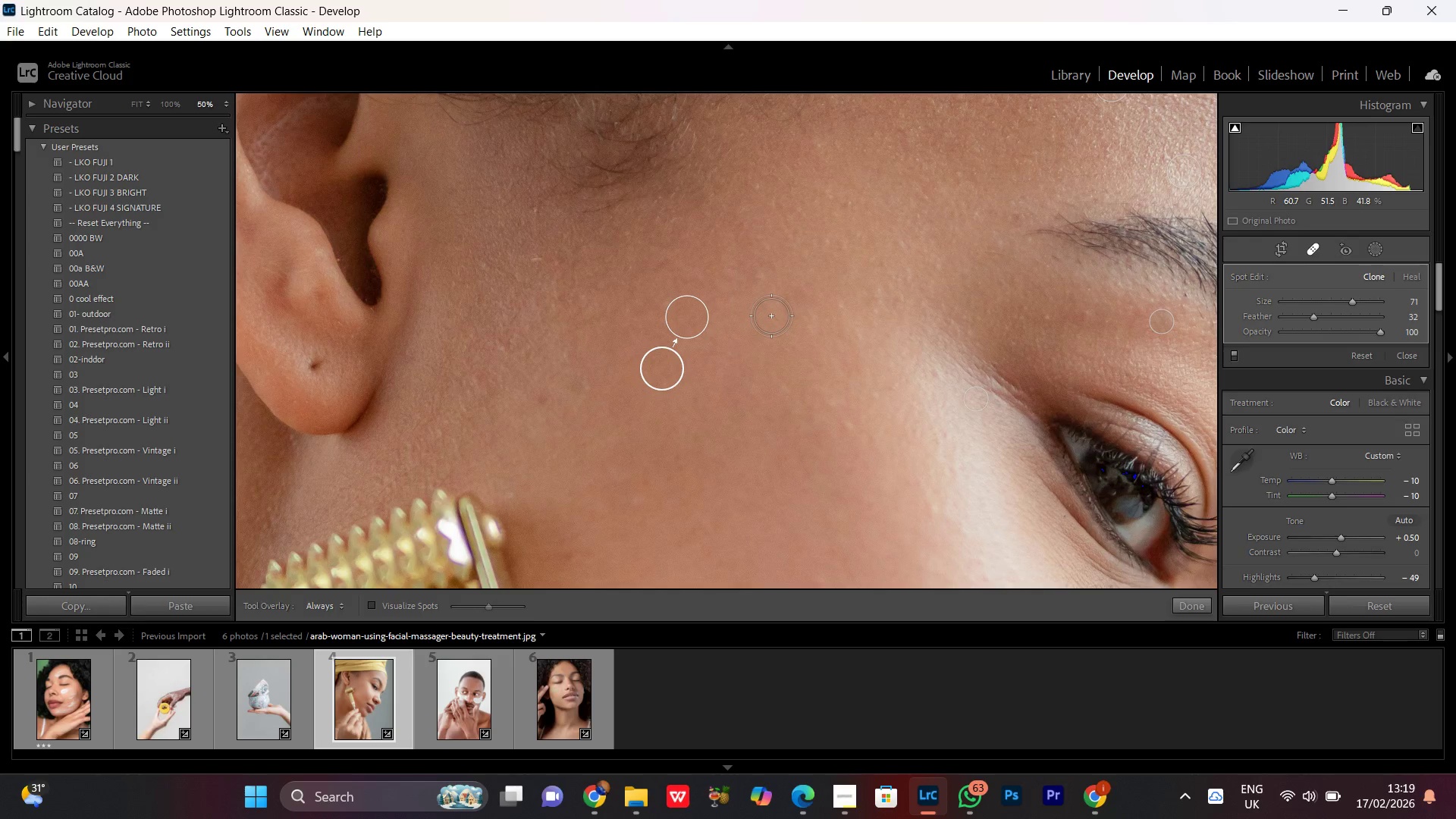 
scroll: coordinate [688, 318], scroll_direction: up, amount: 2.0
 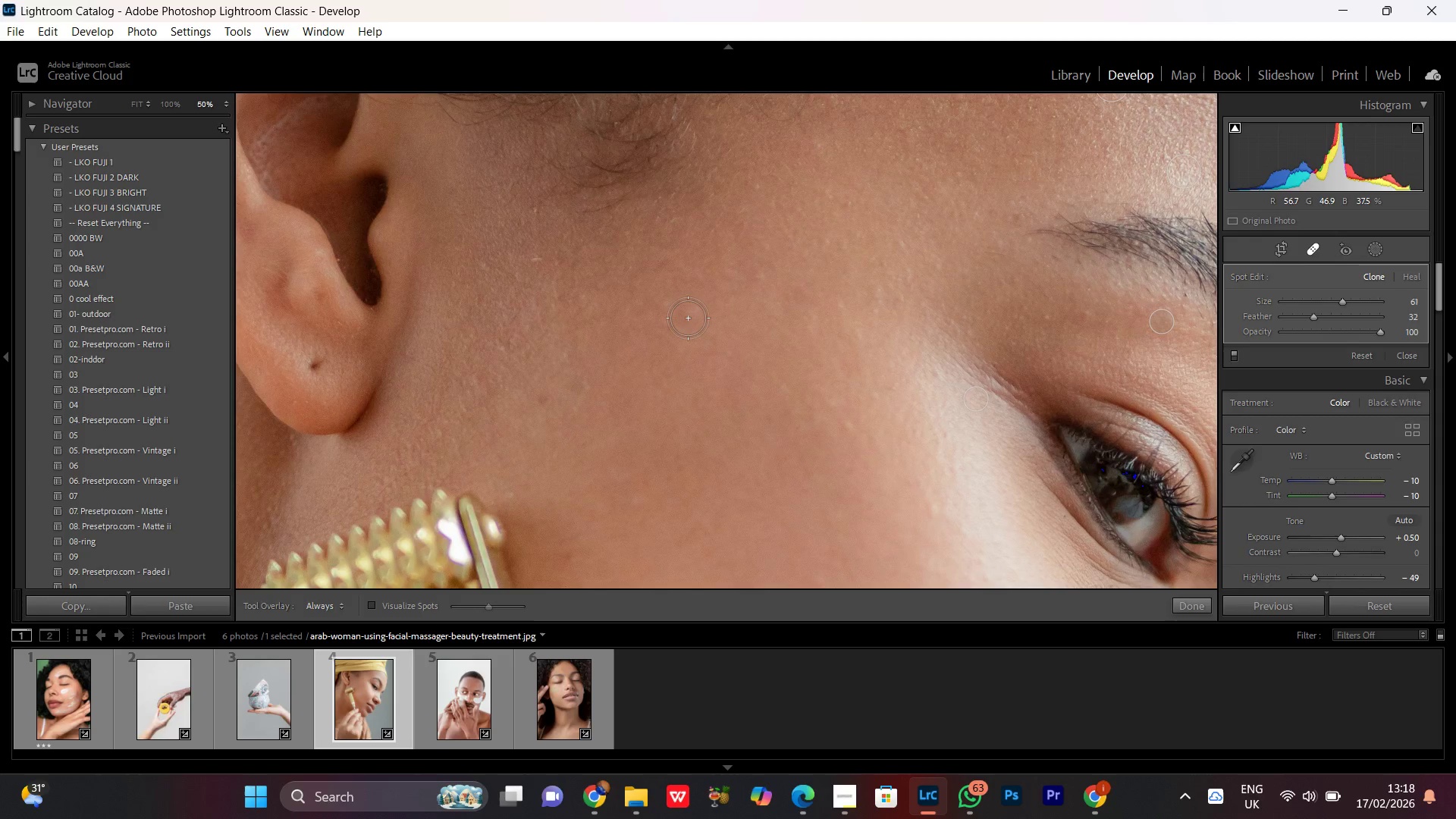 
hold_key(key=Space, duration=0.67)
 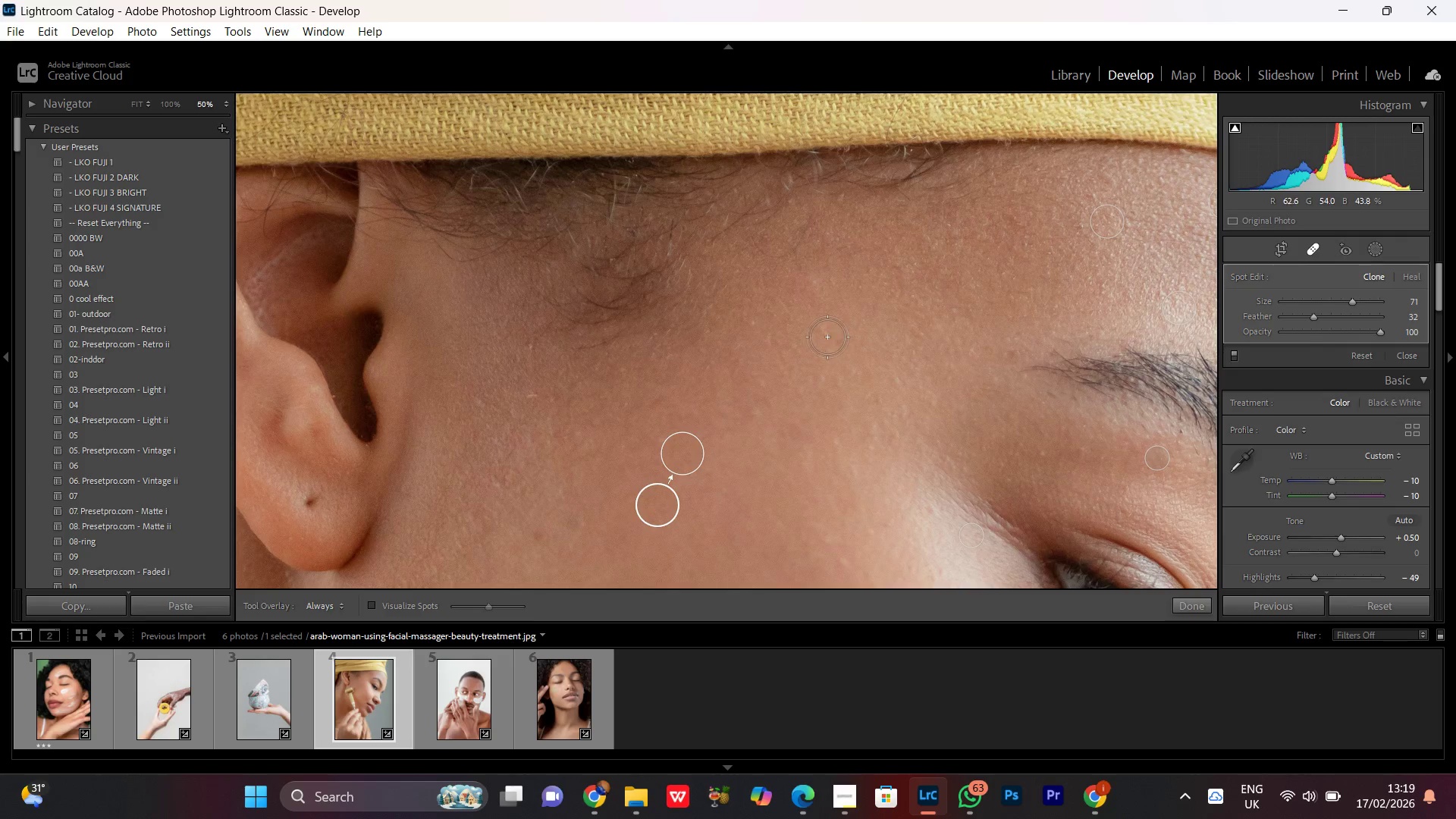 
left_click_drag(start_coordinate=[842, 257], to_coordinate=[837, 394])
 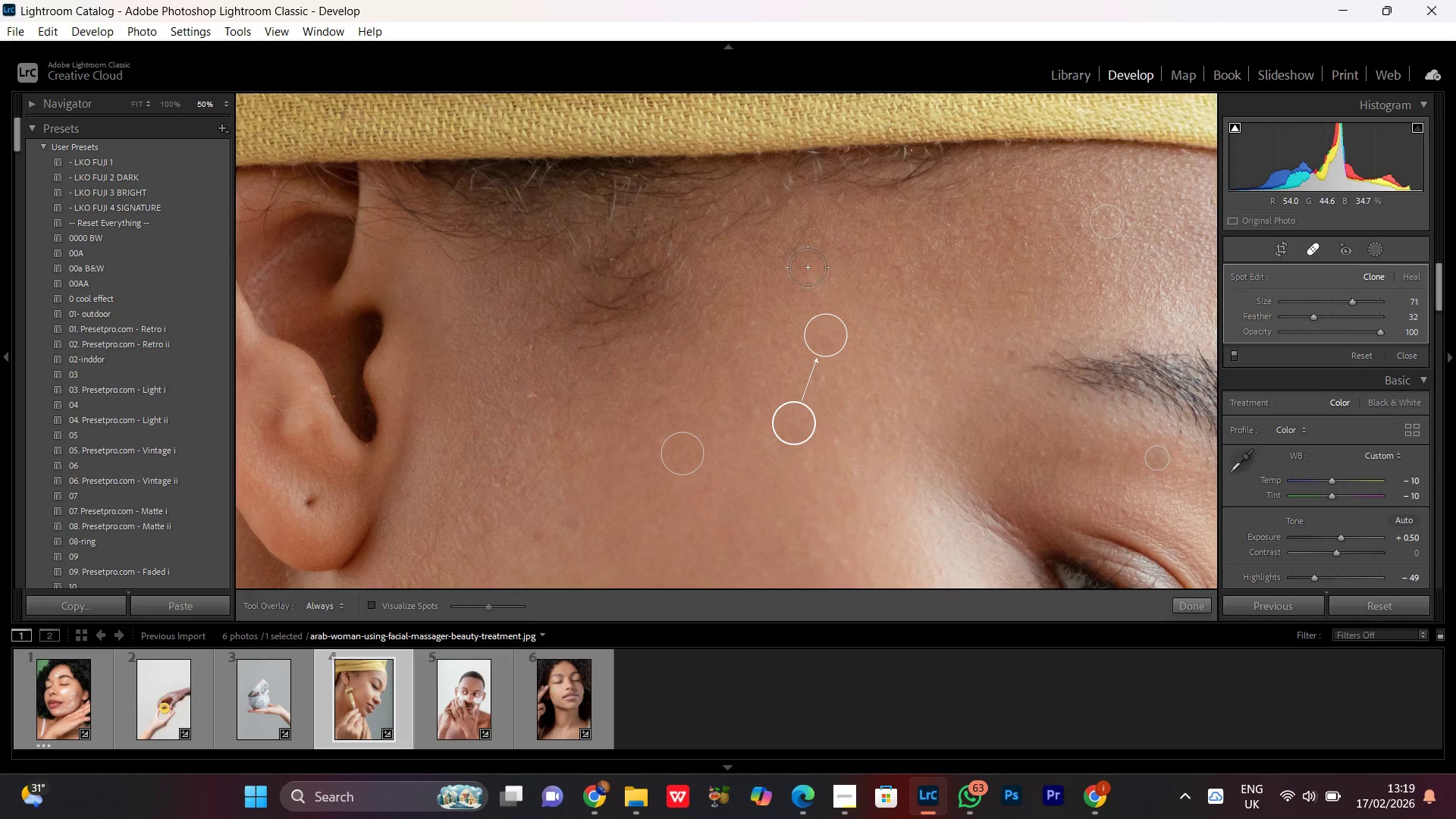 
left_click([811, 285])
 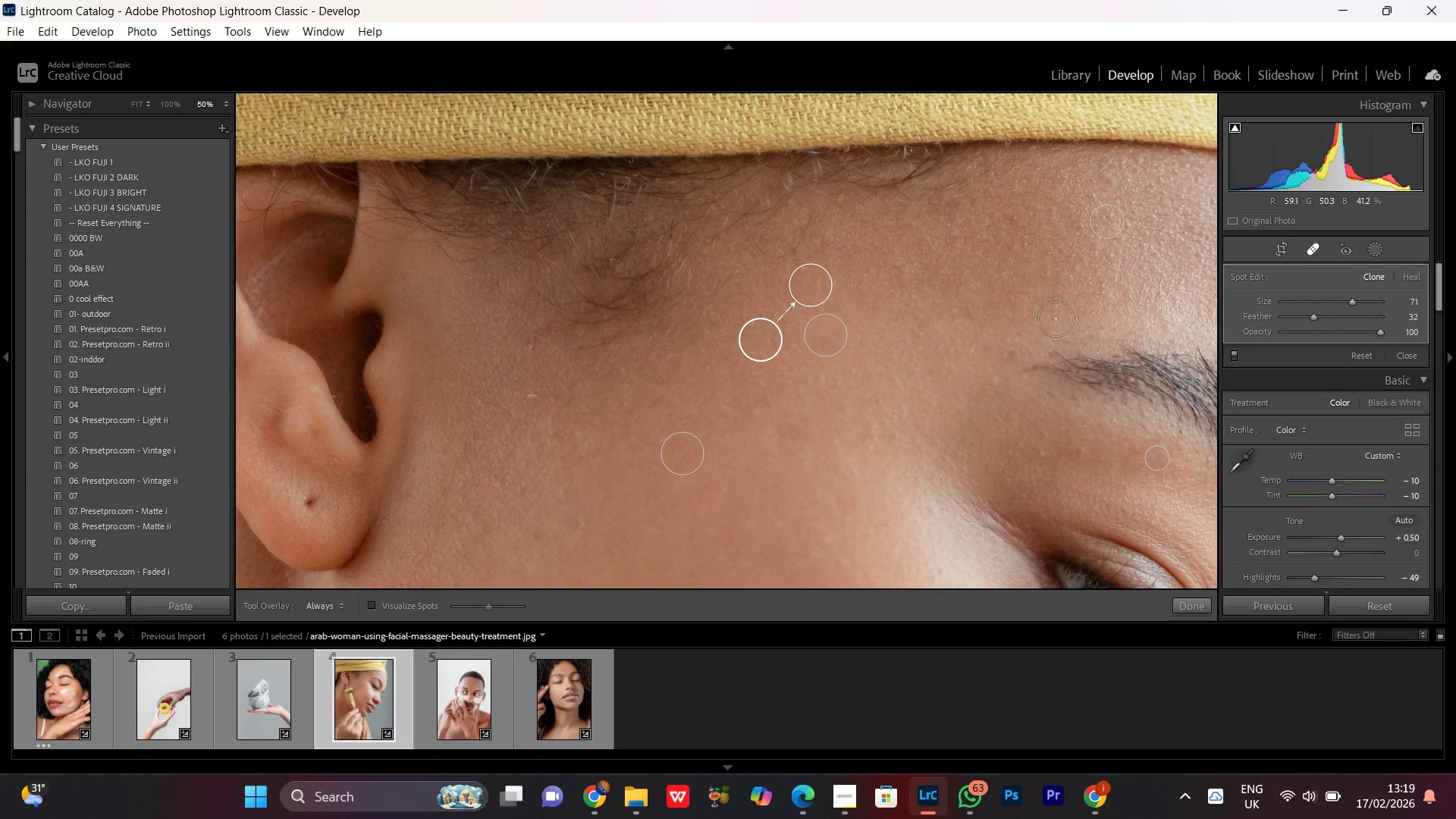 
hold_key(key=Space, duration=1.5)
 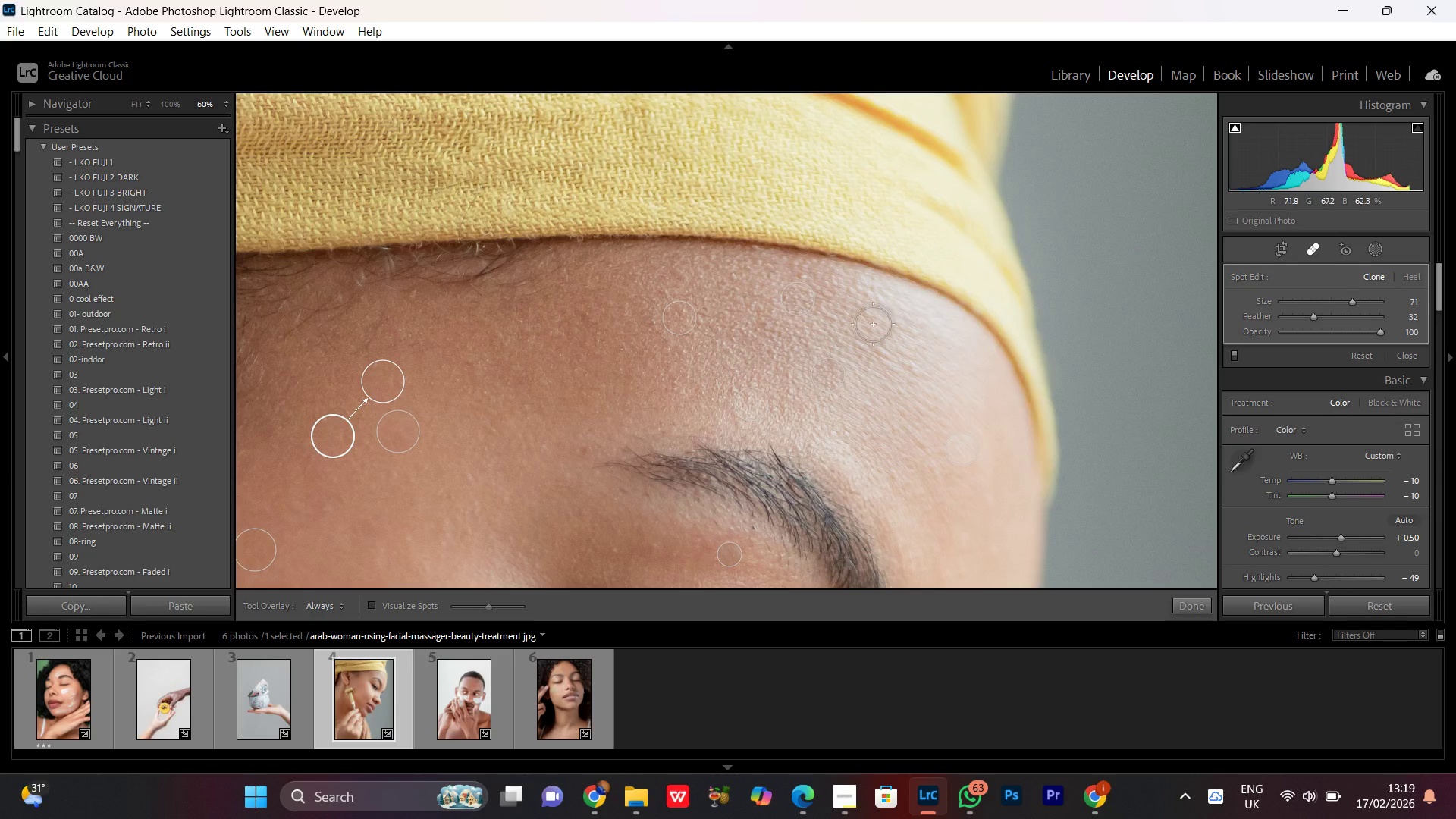 
left_click_drag(start_coordinate=[1007, 317], to_coordinate=[761, 164])
 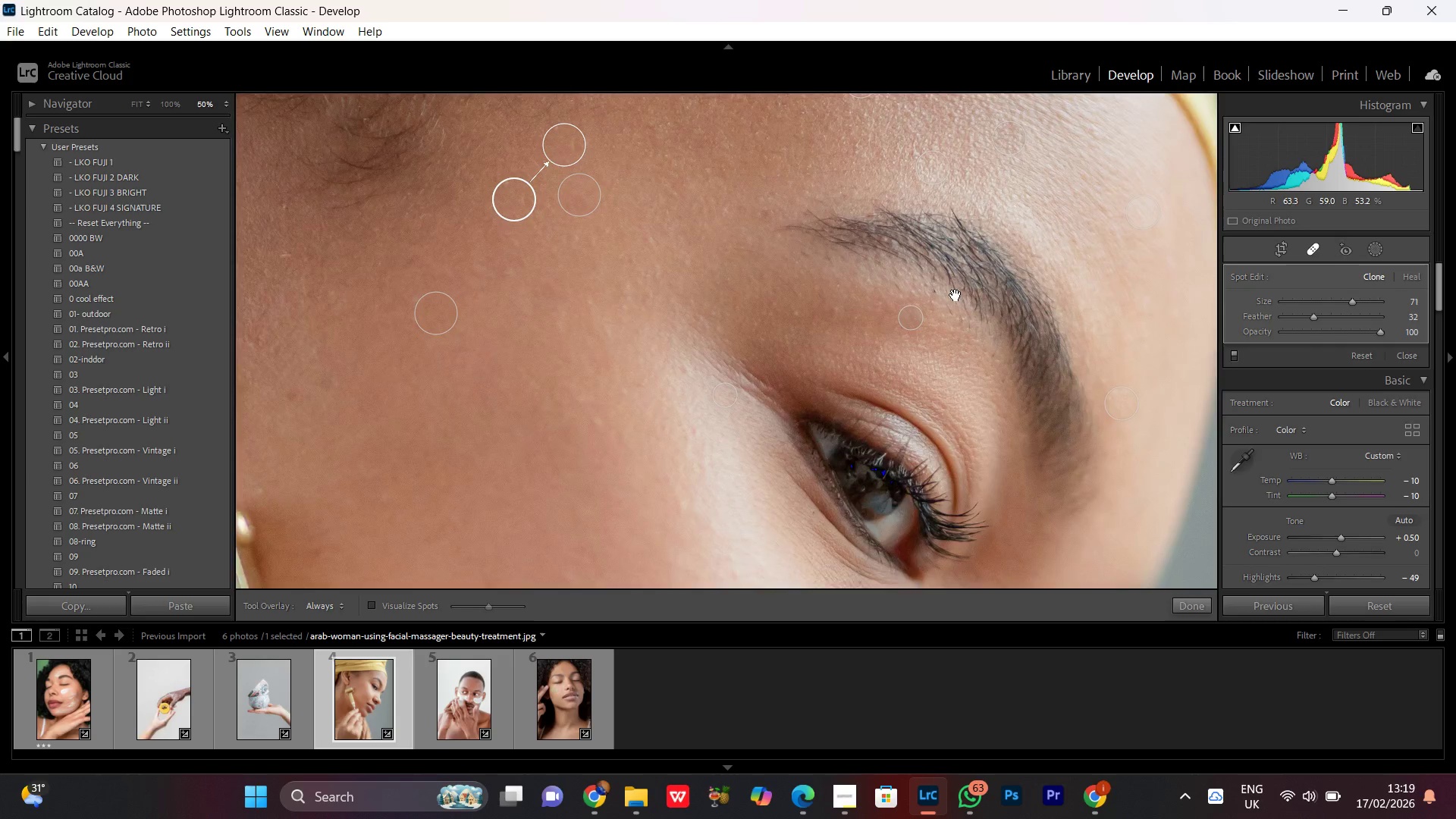 
left_click_drag(start_coordinate=[959, 275], to_coordinate=[783, 410])
 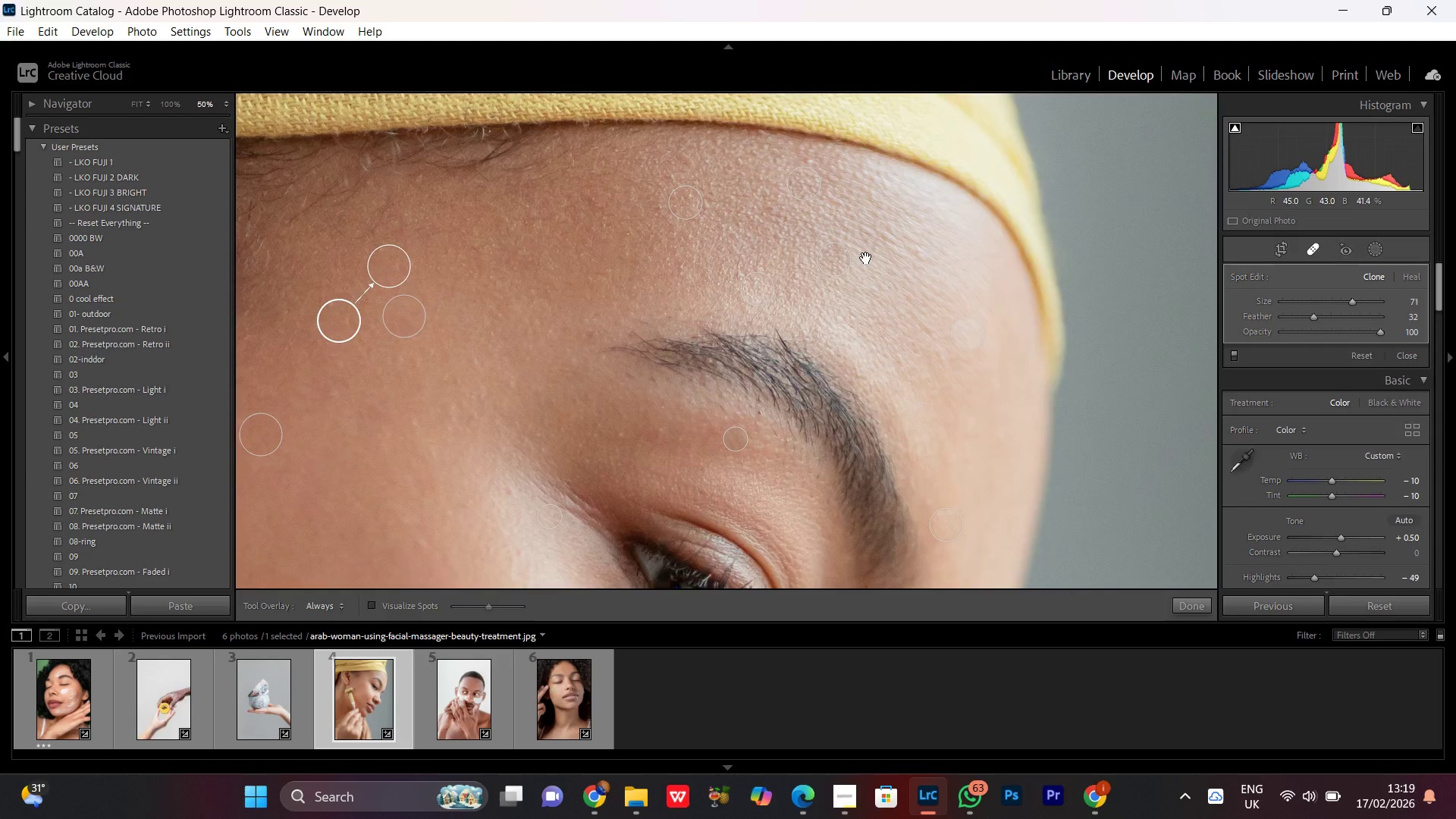 
left_click_drag(start_coordinate=[868, 259], to_coordinate=[862, 374])
 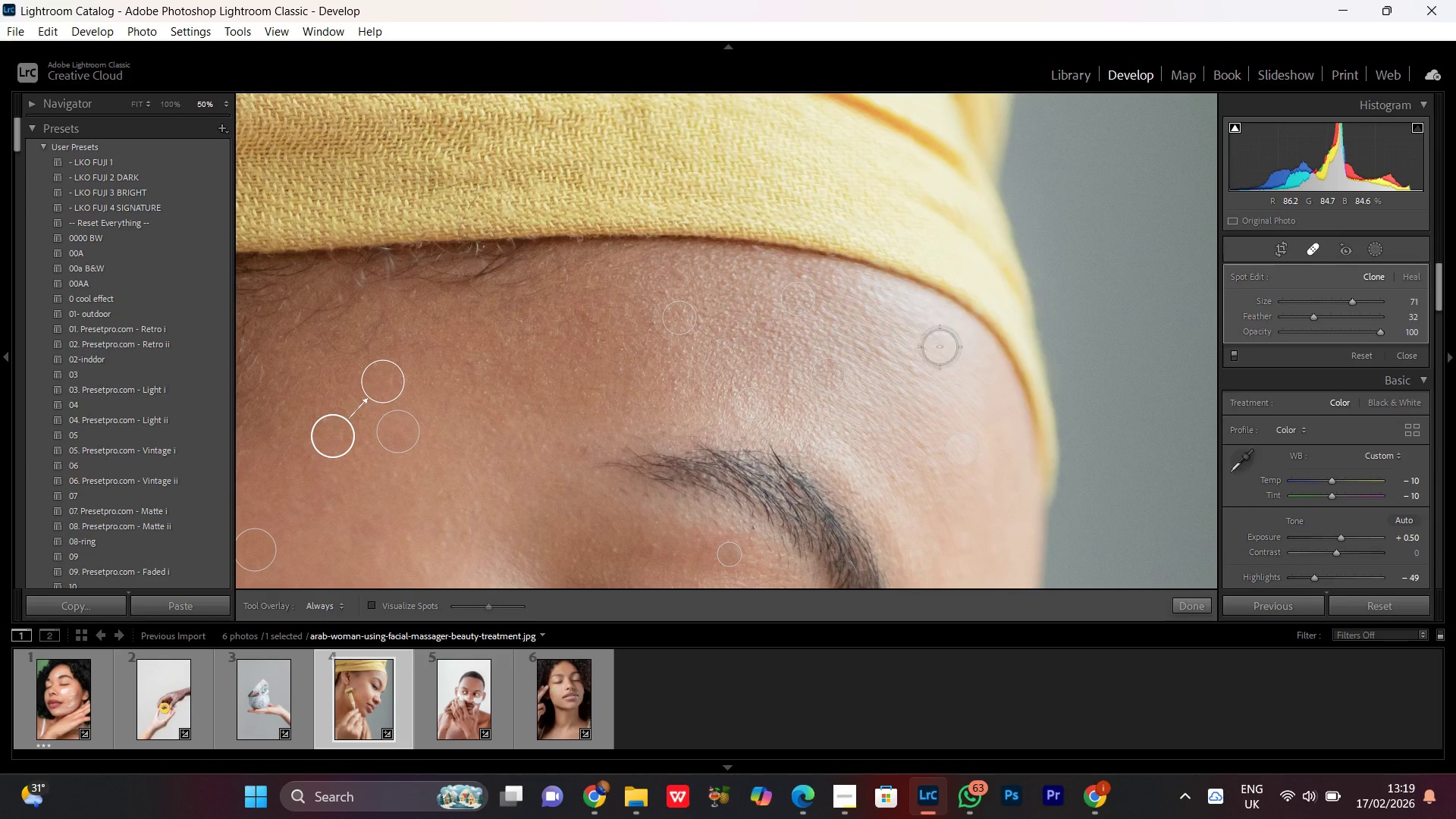 
hold_key(key=Space, duration=0.45)
 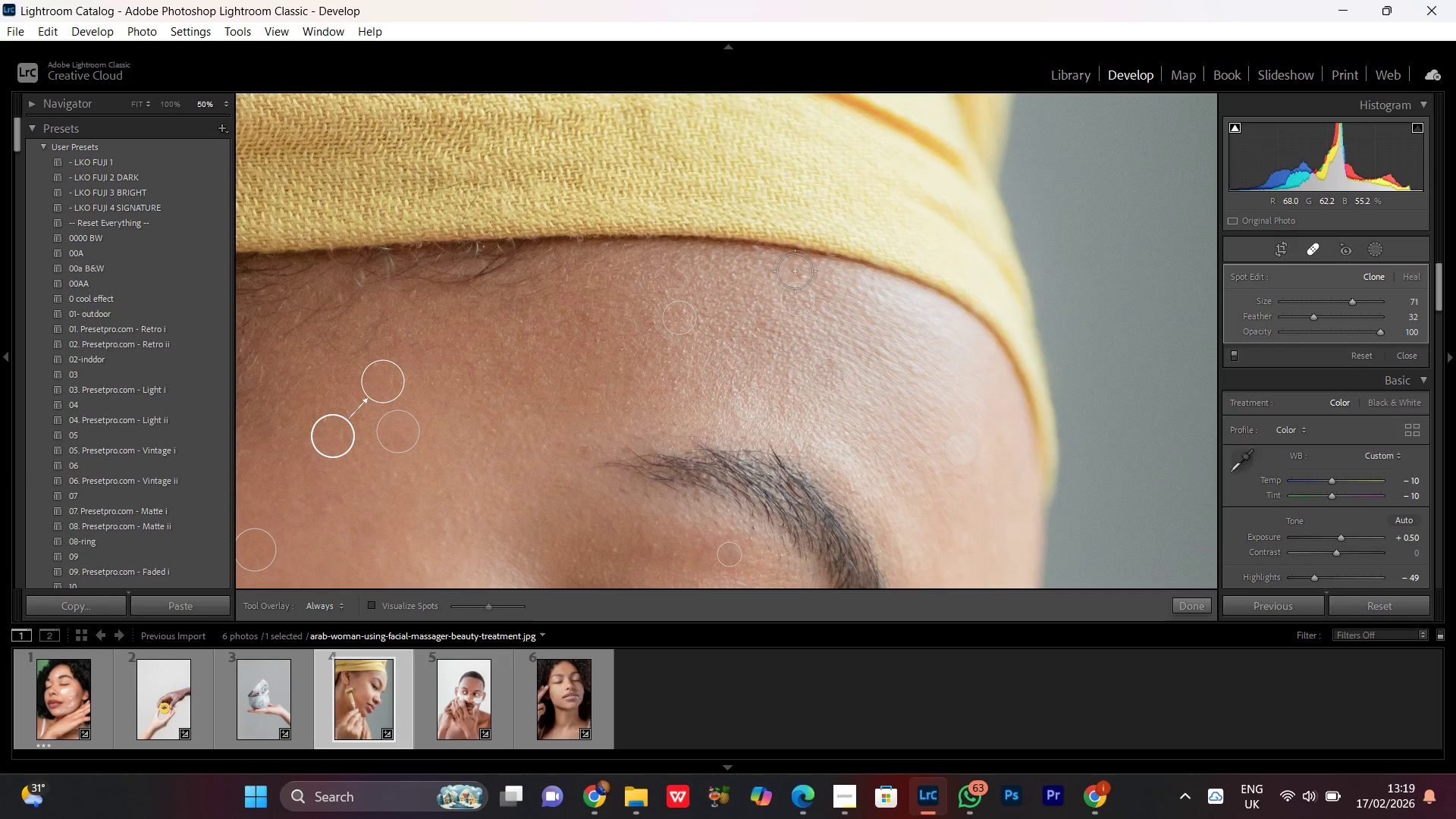 
scroll: coordinate [795, 274], scroll_direction: down, amount: 4.0
 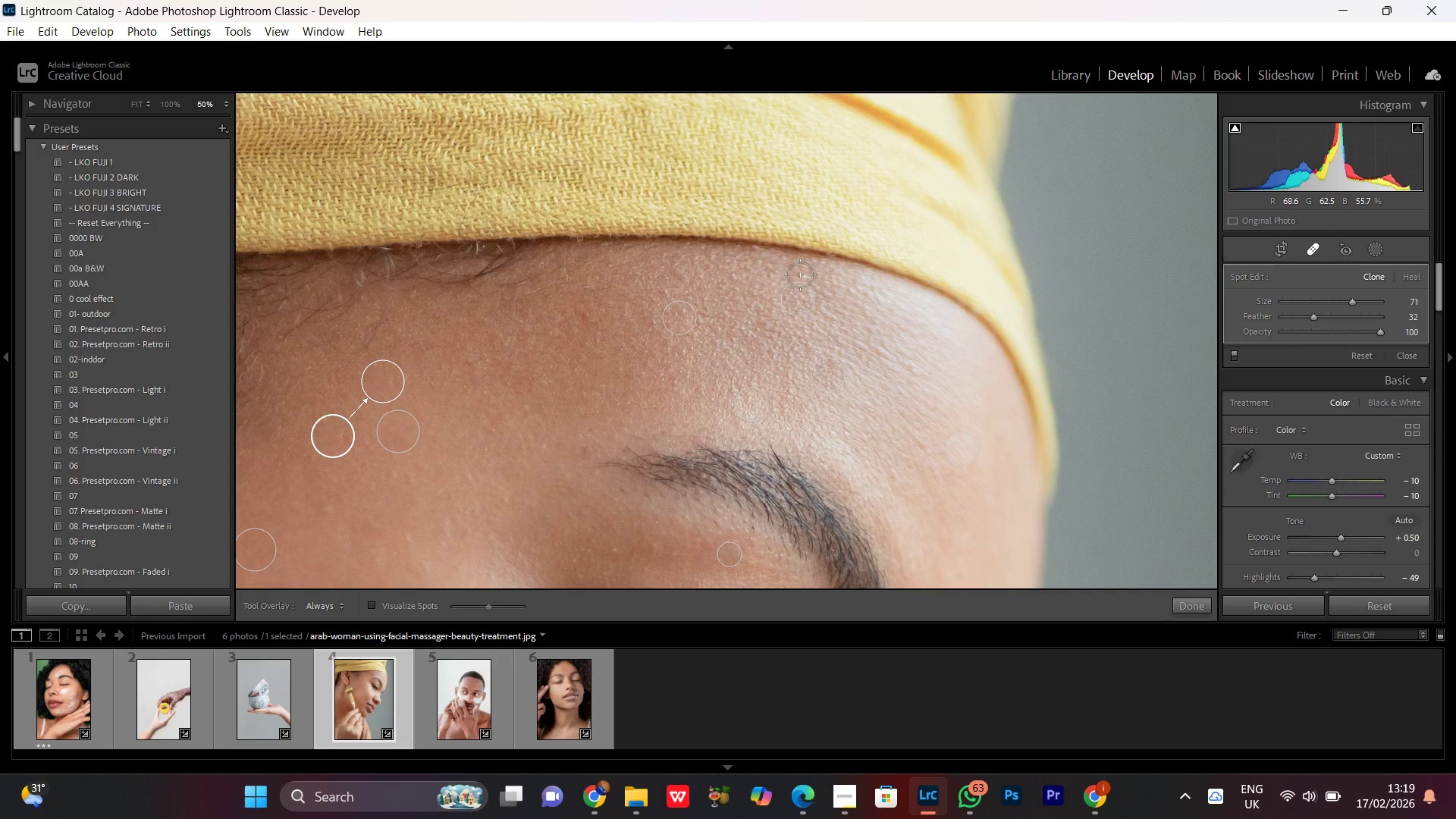 
left_click([800, 275])
 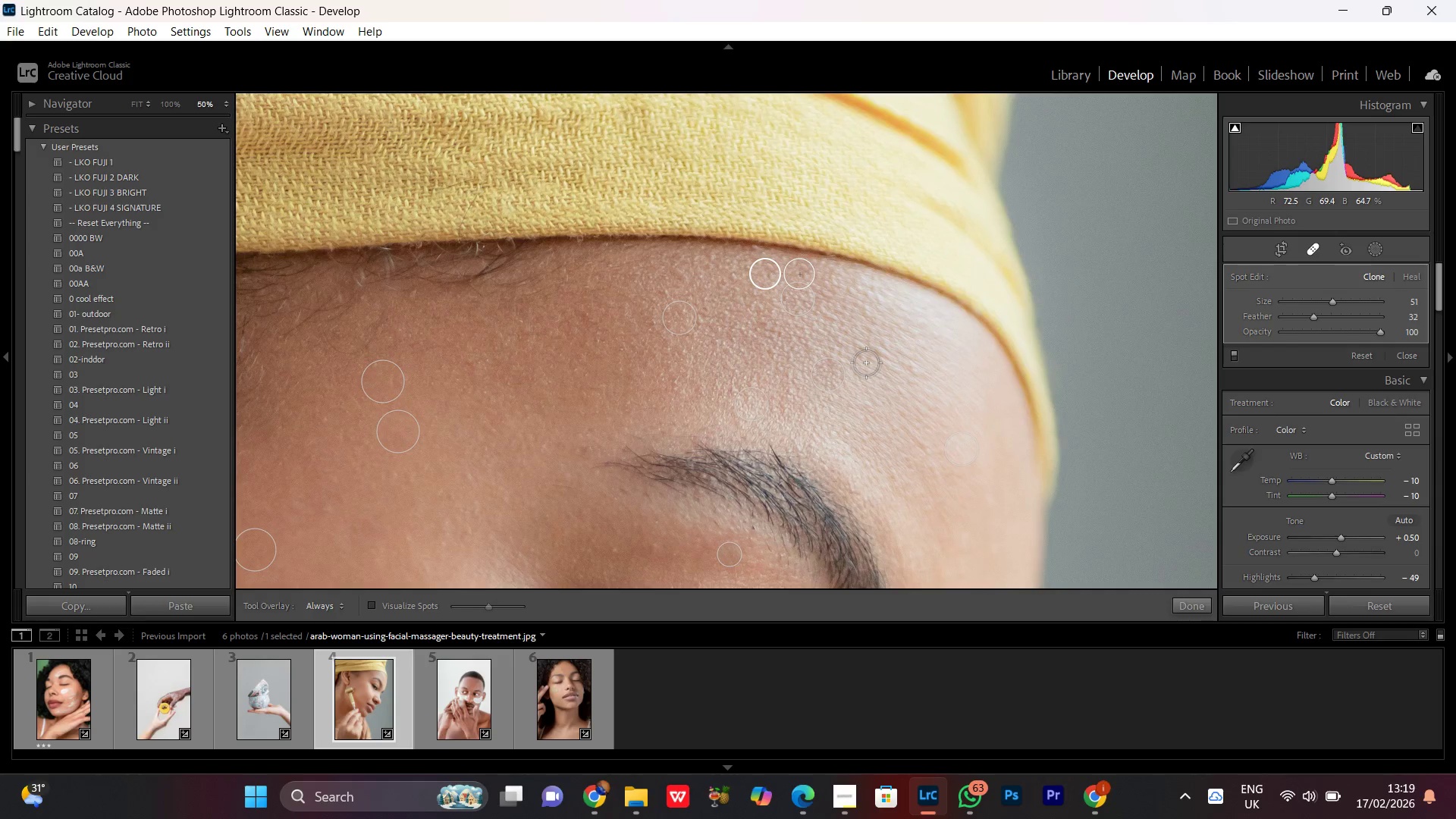 
hold_key(key=Space, duration=1.52)
 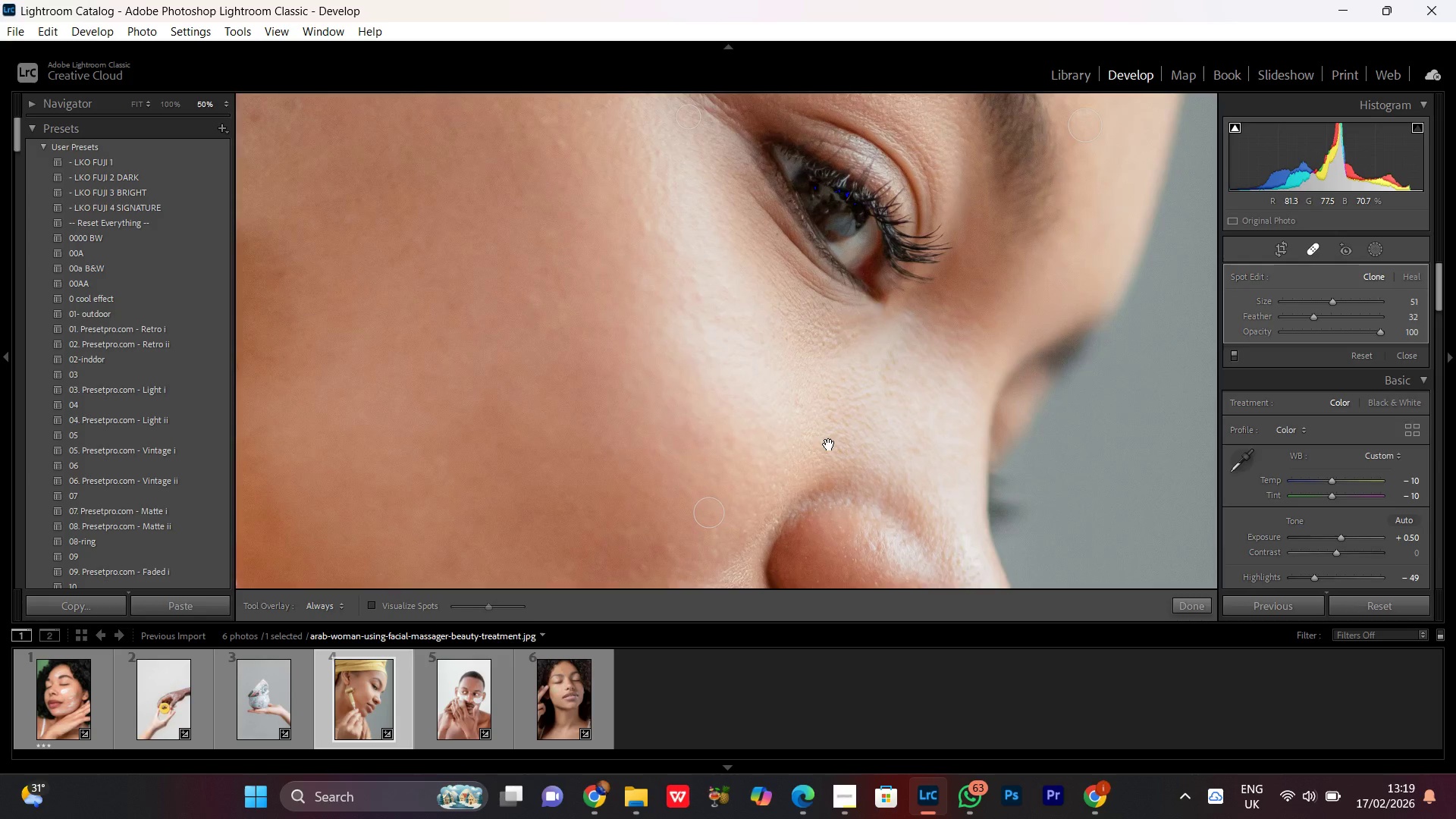 
left_click_drag(start_coordinate=[751, 427], to_coordinate=[862, 276])
 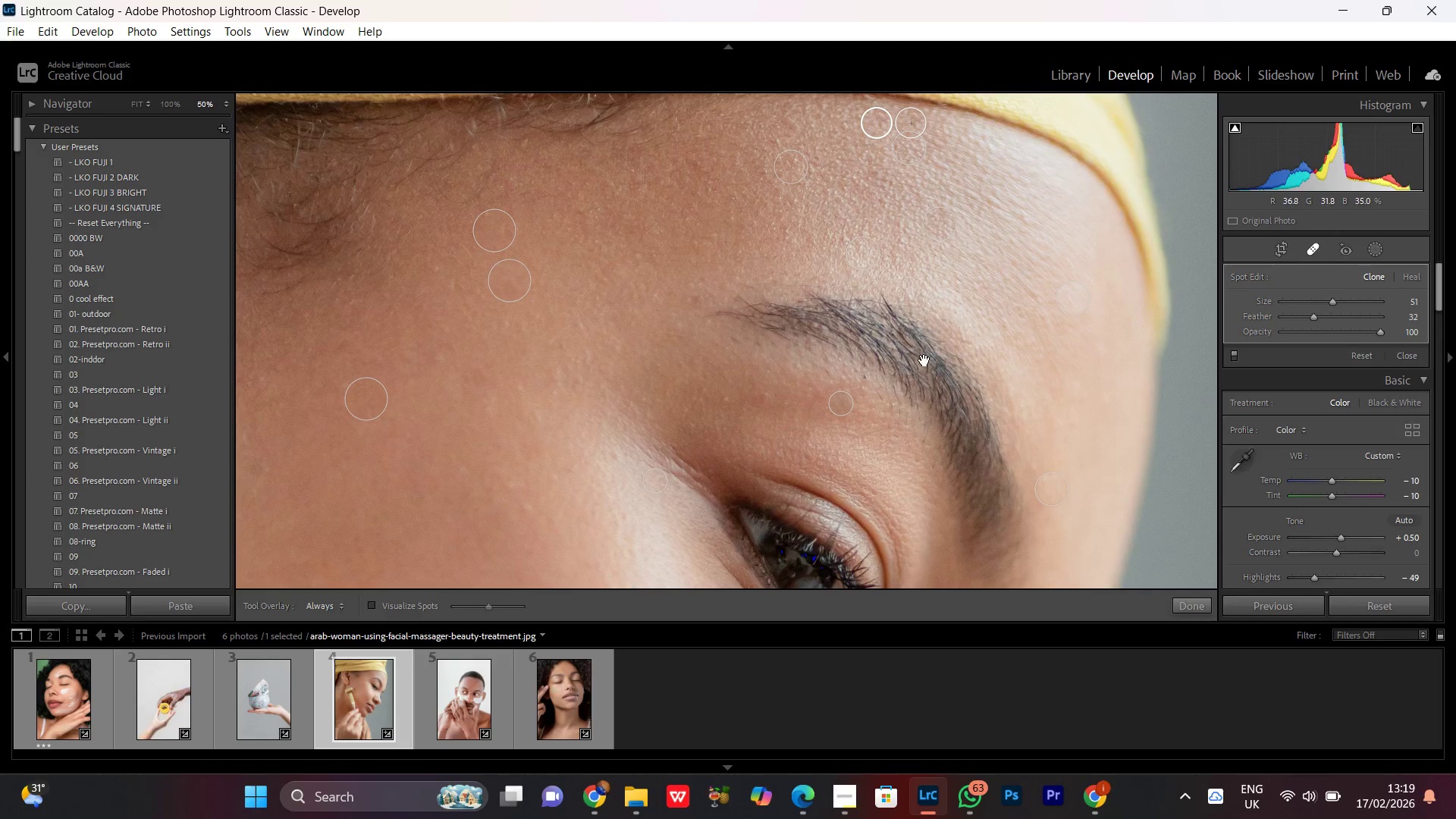 
left_click_drag(start_coordinate=[925, 360], to_coordinate=[890, 235])
 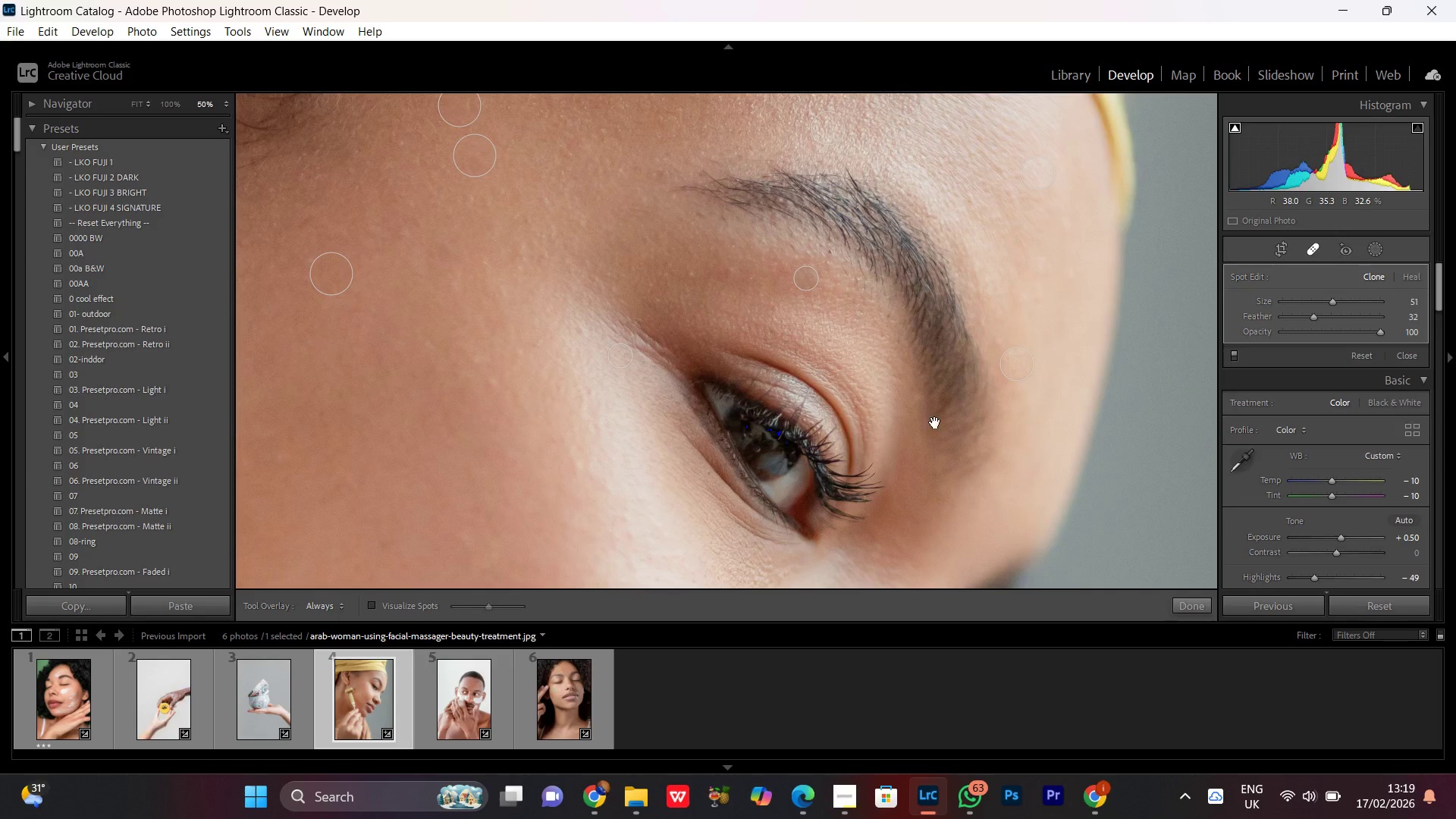 
hold_key(key=Space, duration=0.95)
 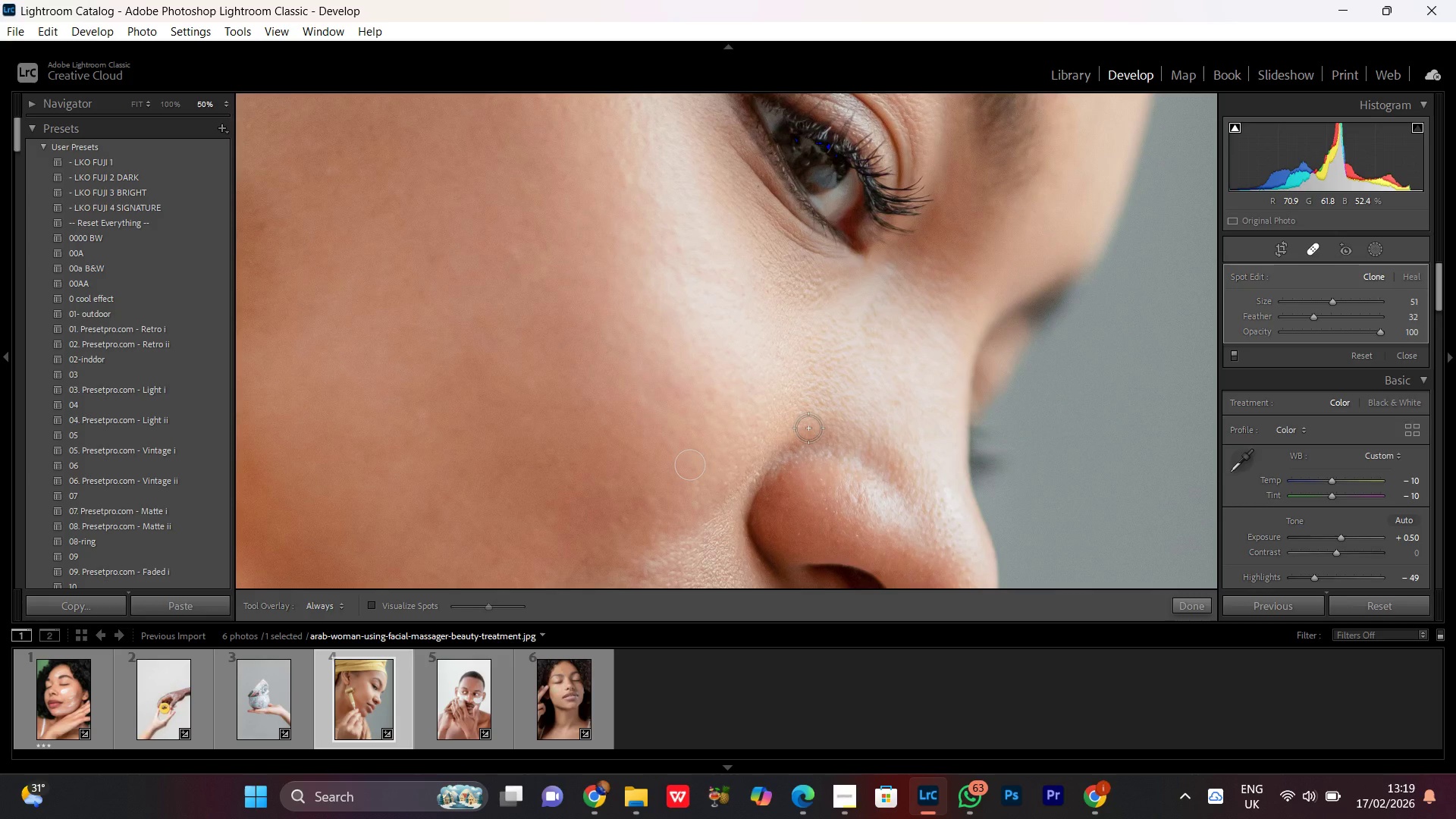 
left_click_drag(start_coordinate=[928, 432], to_coordinate=[996, 193])
 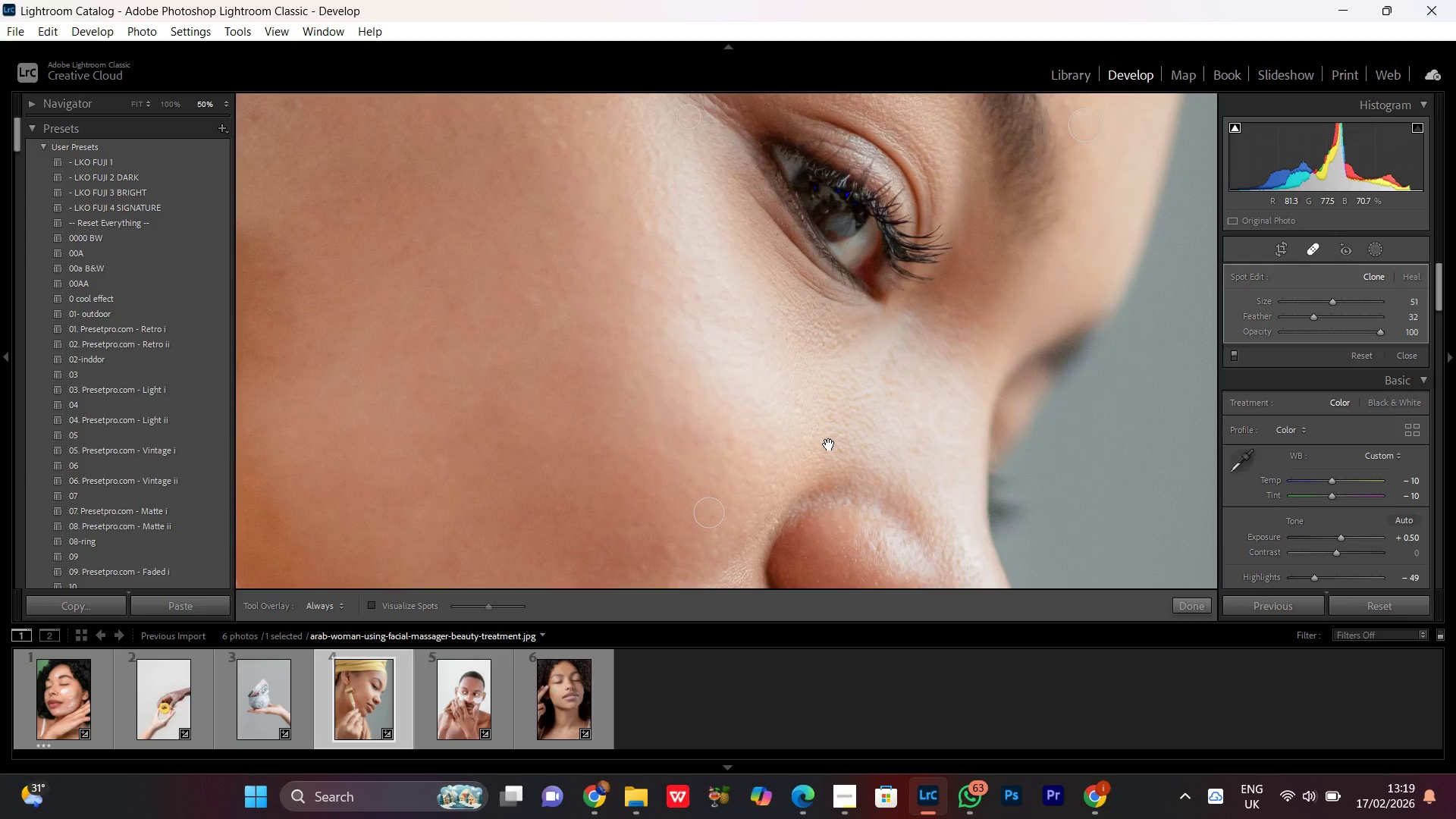 
left_click_drag(start_coordinate=[832, 441], to_coordinate=[813, 394])
 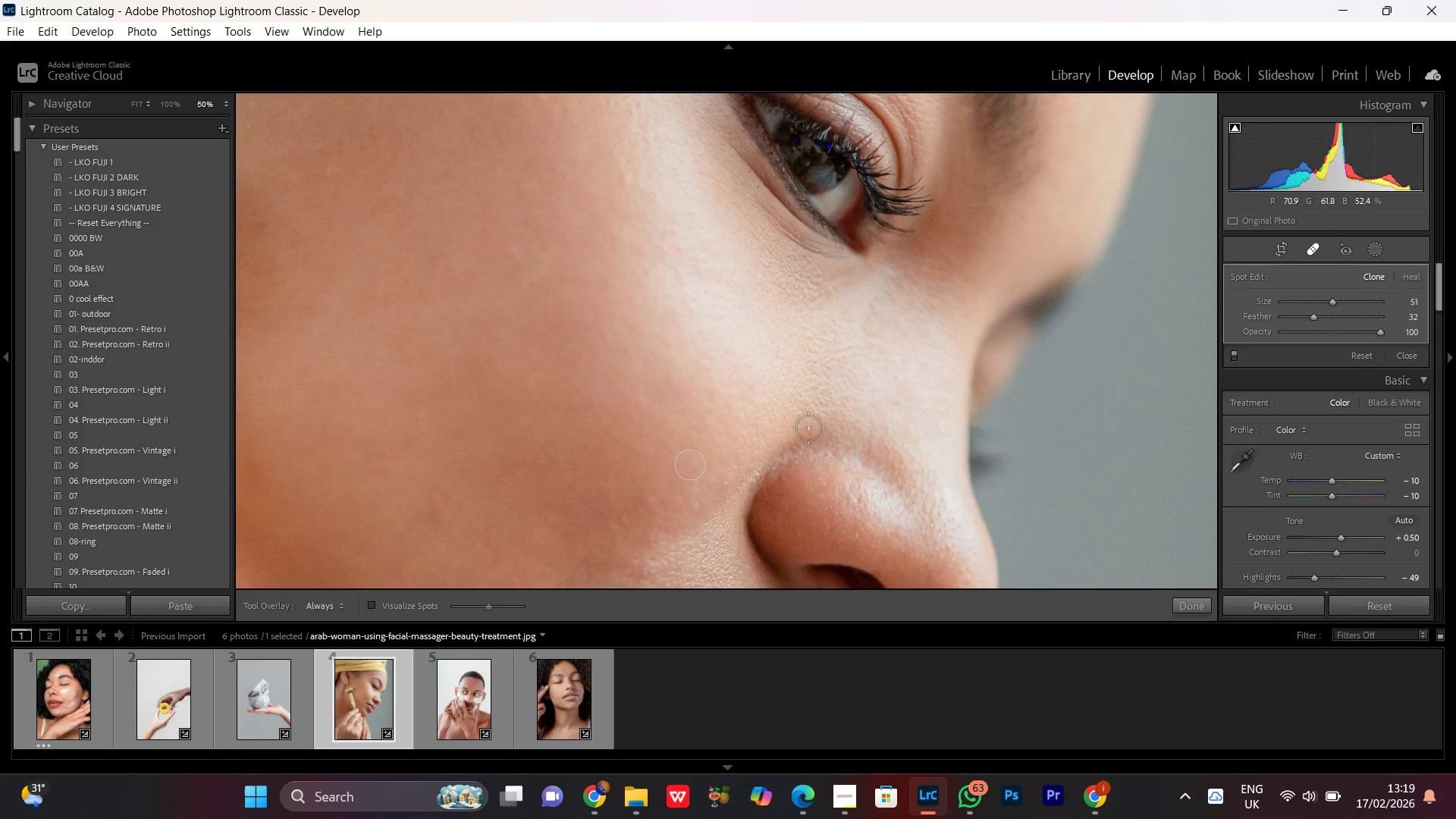 
hold_key(key=ControlRight, duration=0.69)
 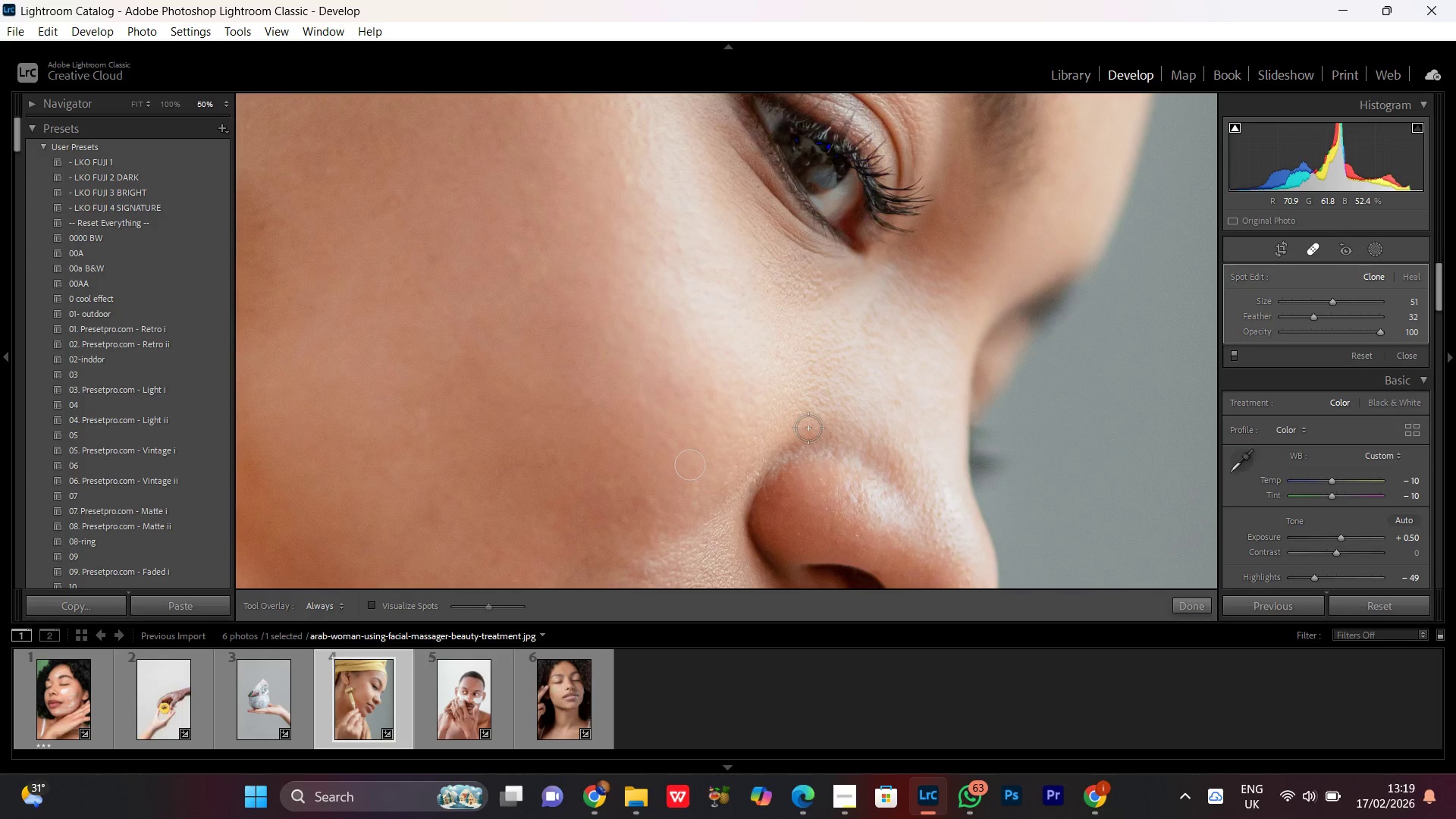 
key(Control+Minus)
 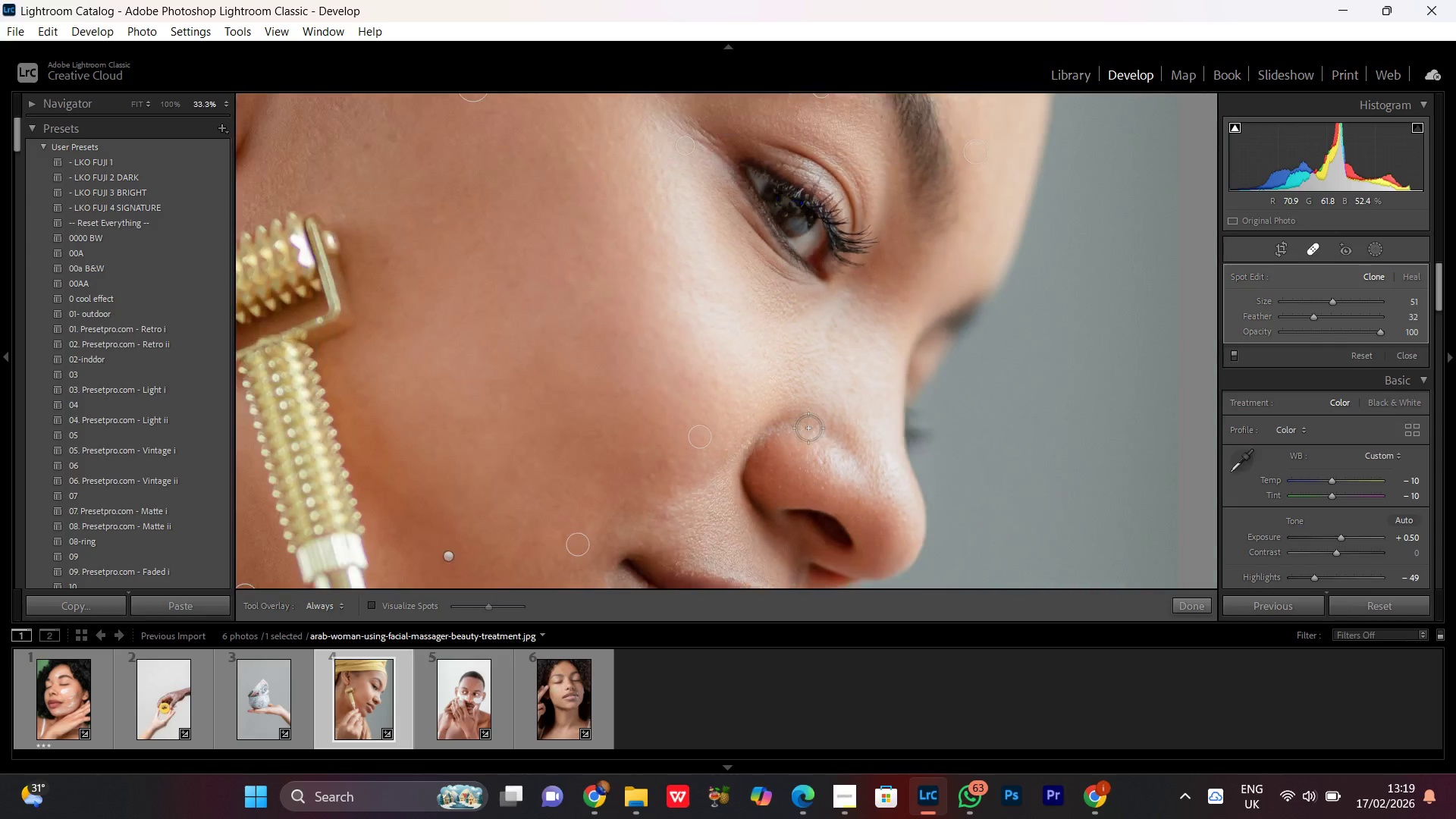 
key(Control+Minus)
 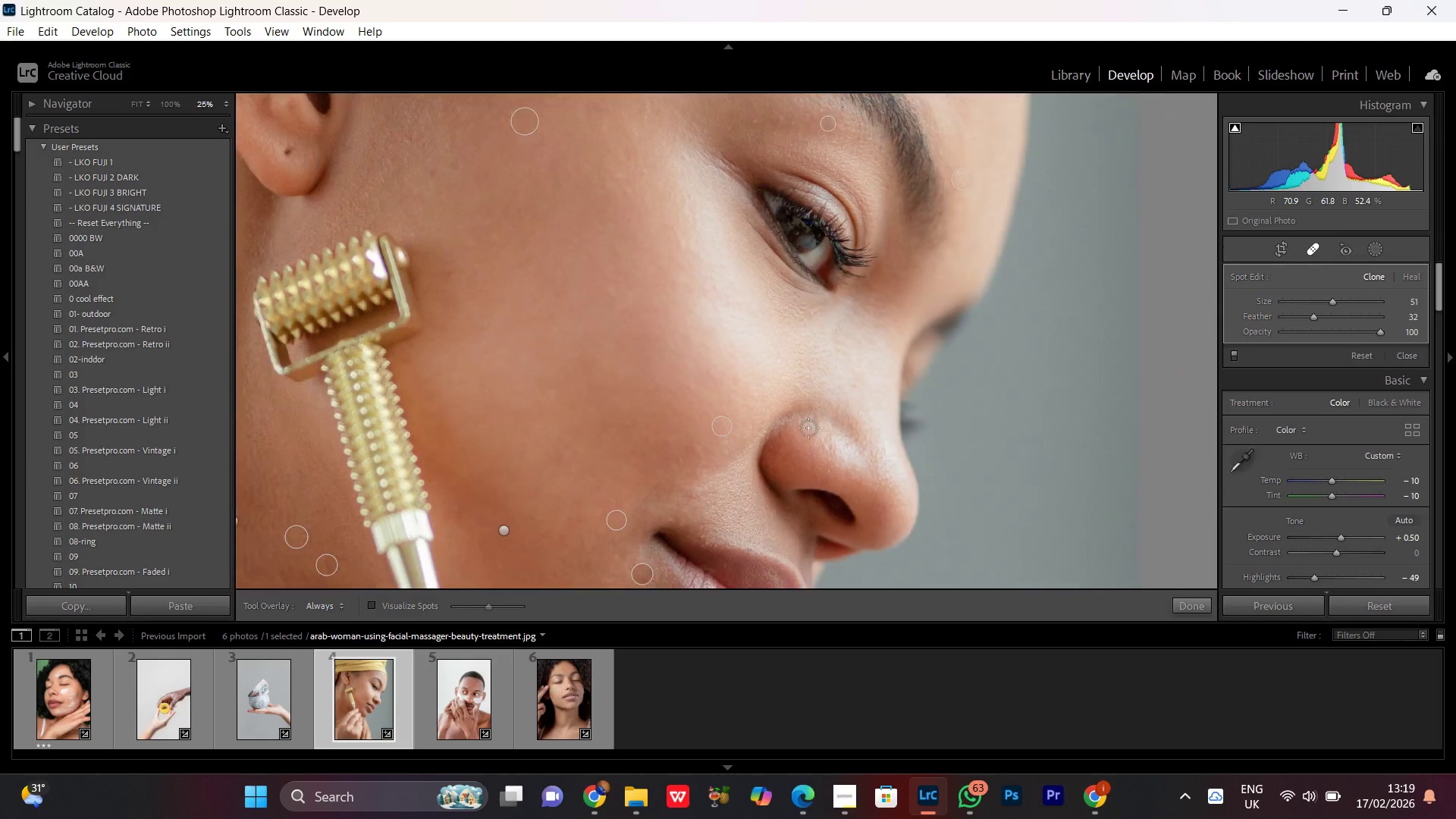 
key(Control+Minus)
 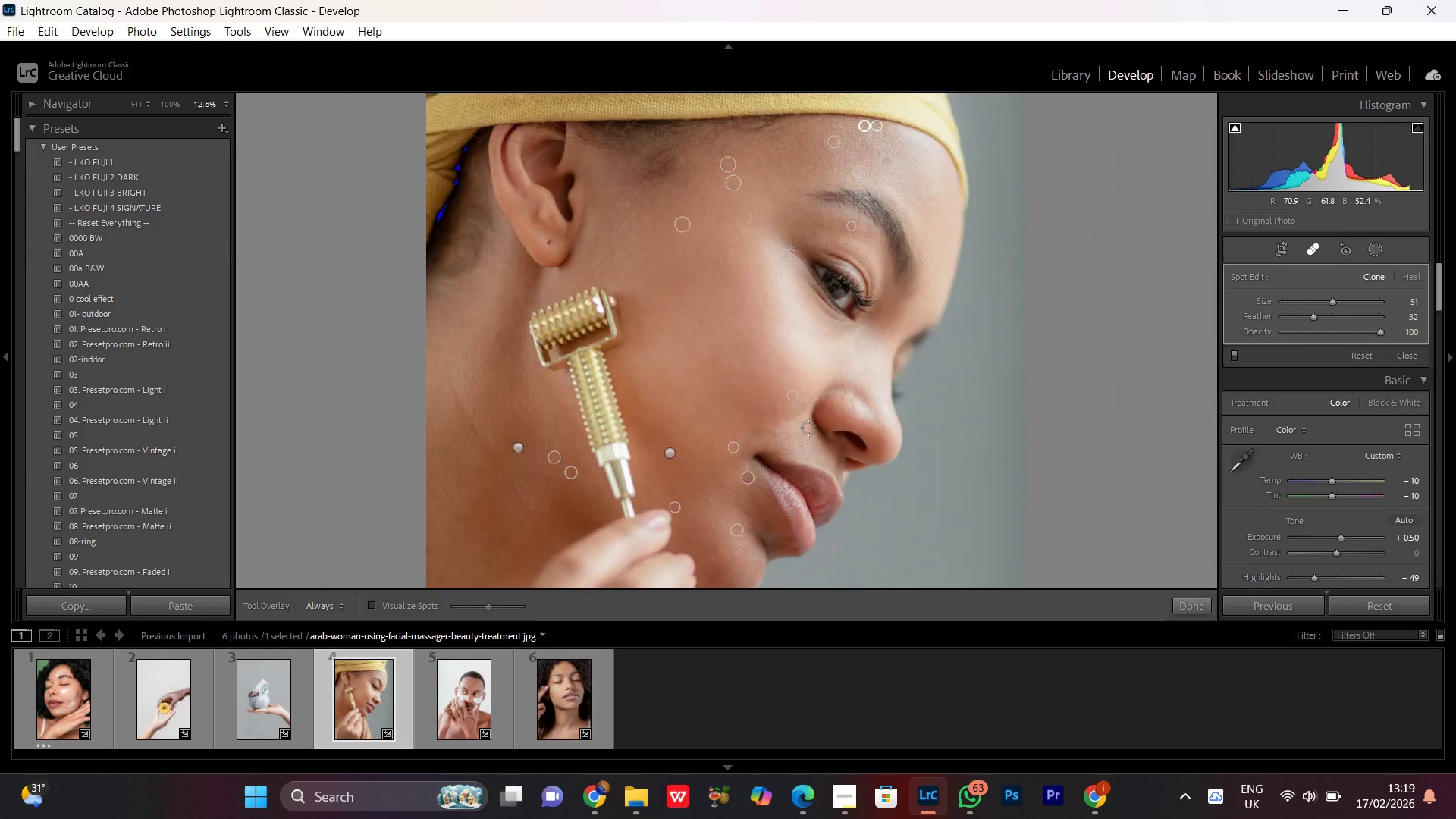 
key(Control+Minus)
 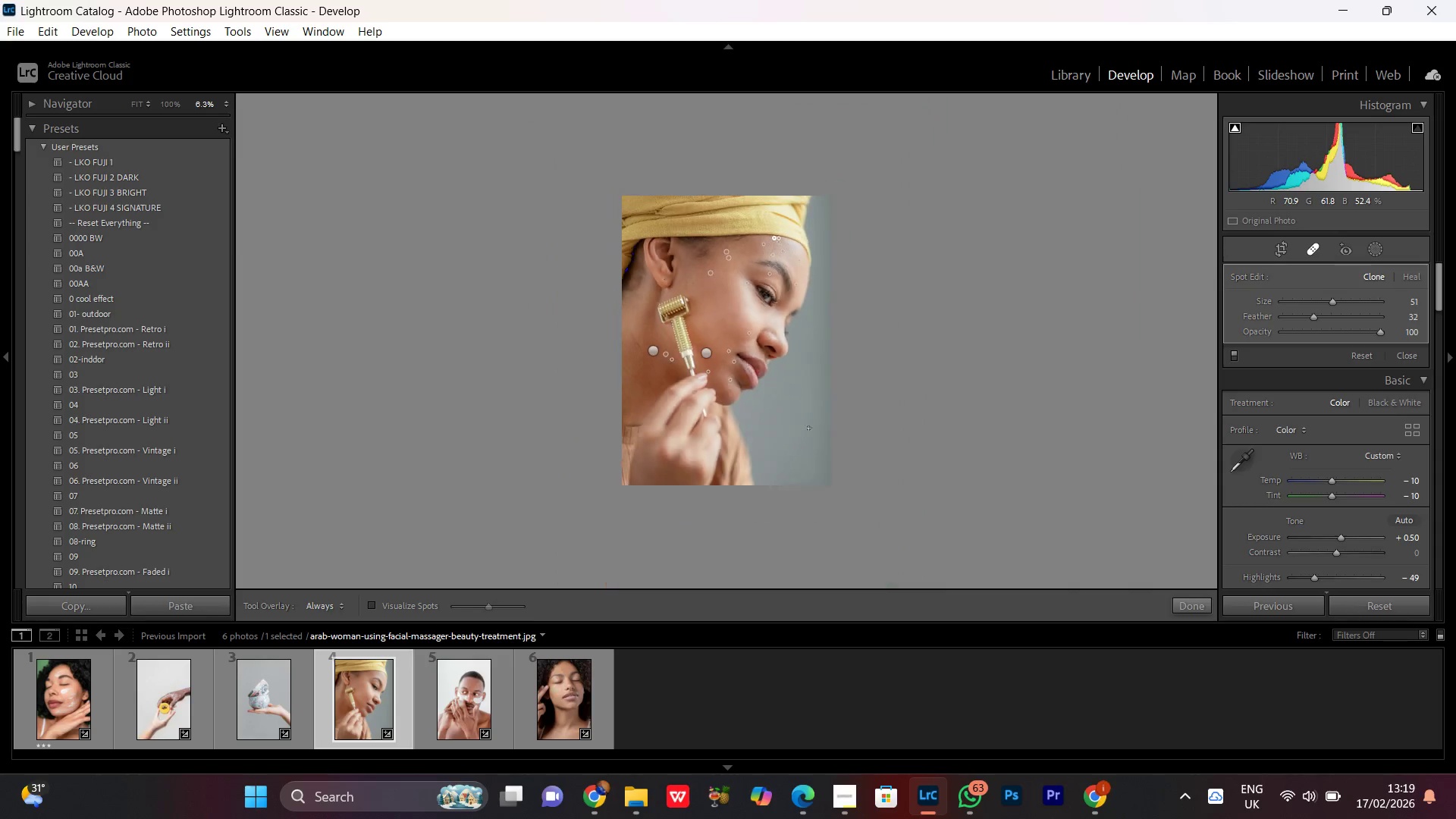 
key(Control+Minus)
 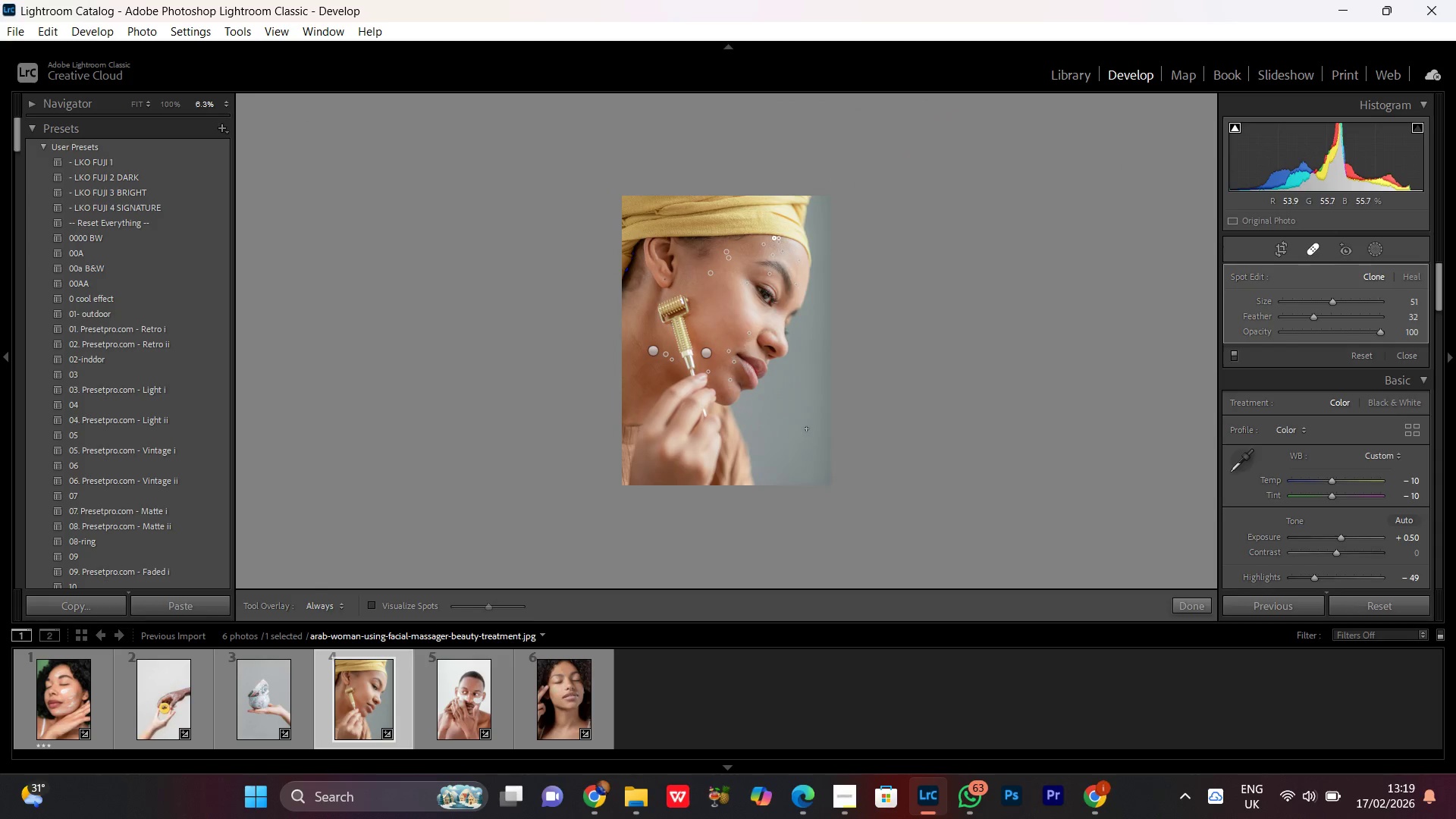 
key(Control+Equal)
 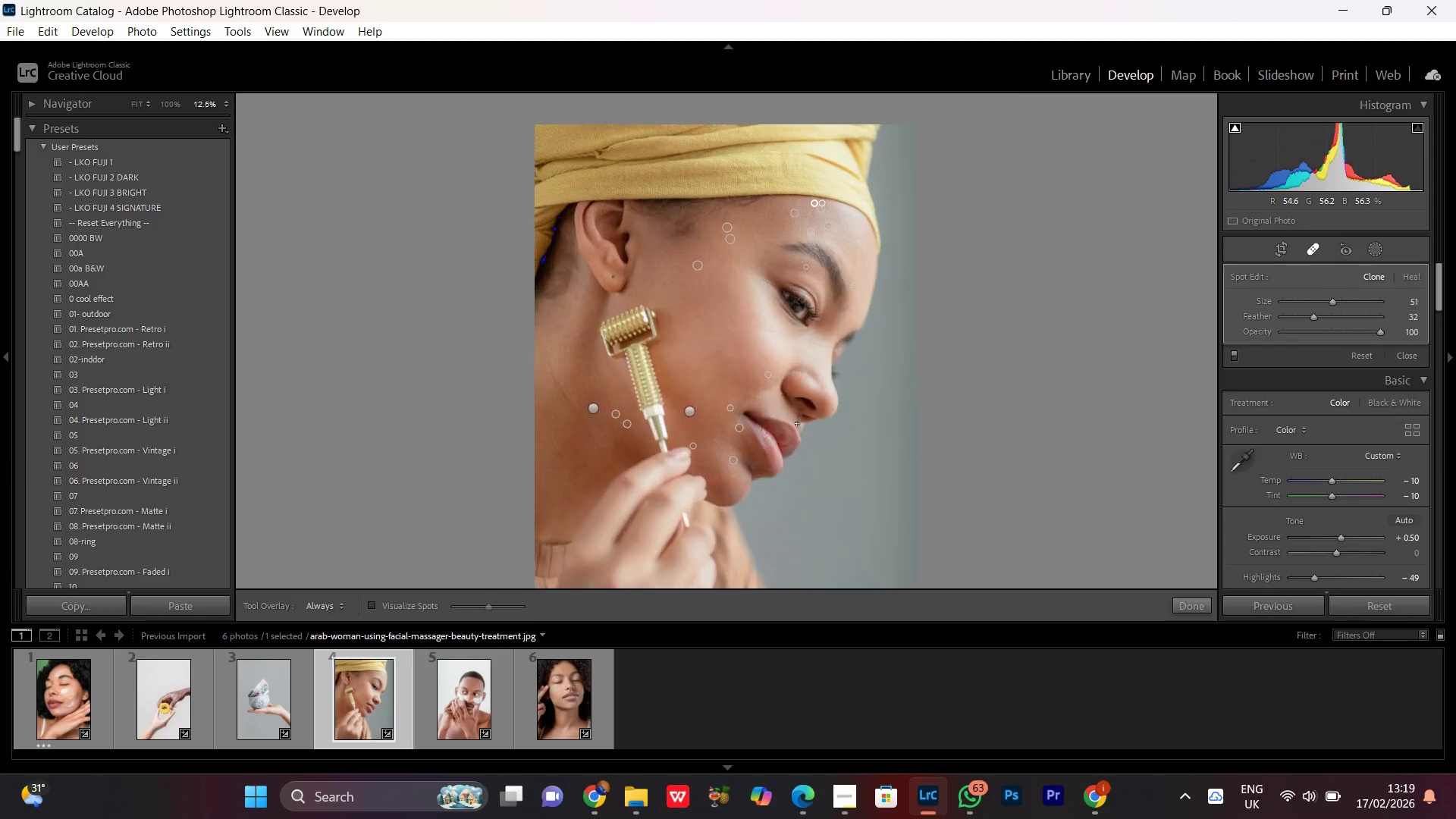 
key(Control+Equal)
 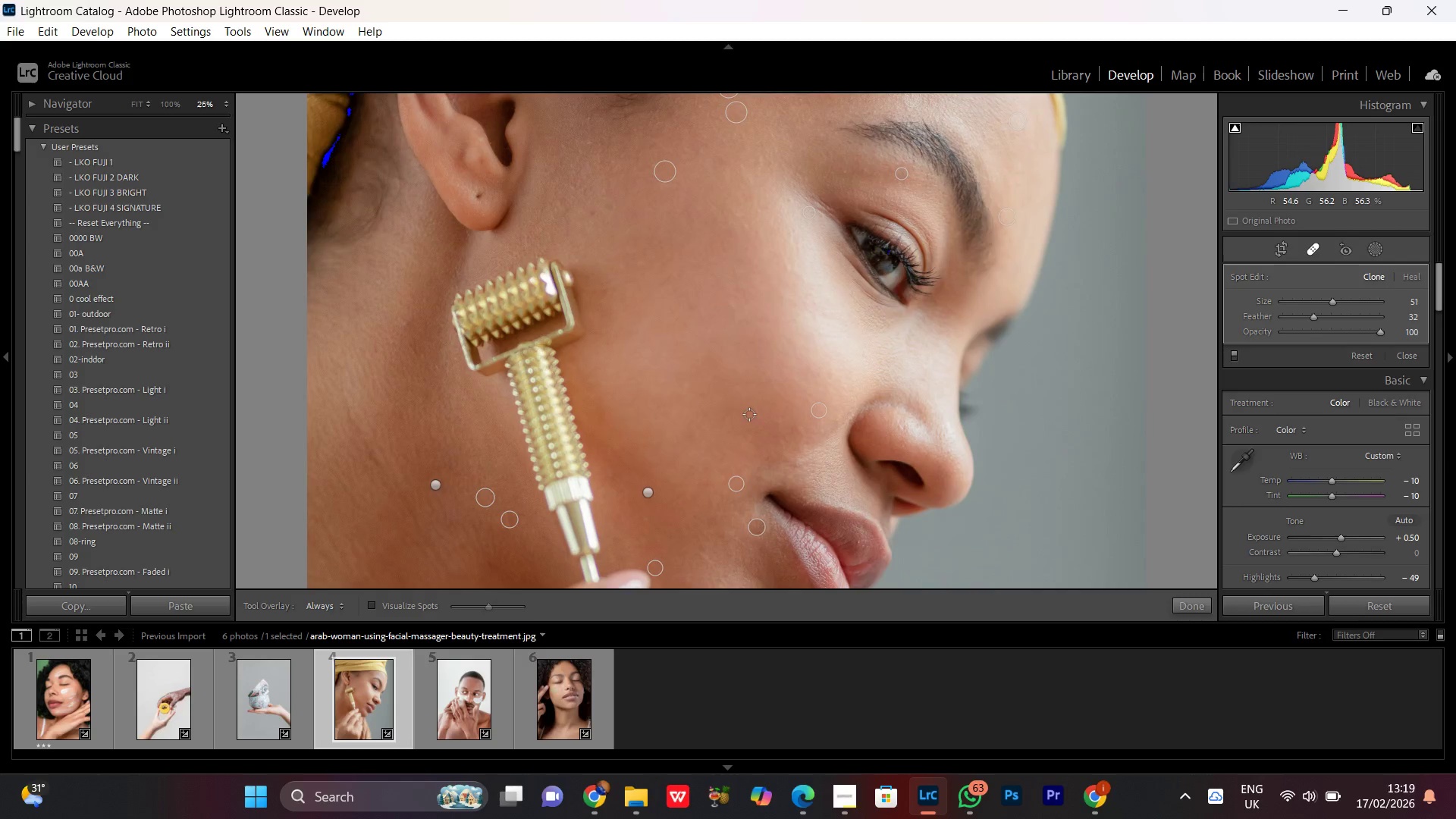 
key(Control+Minus)
 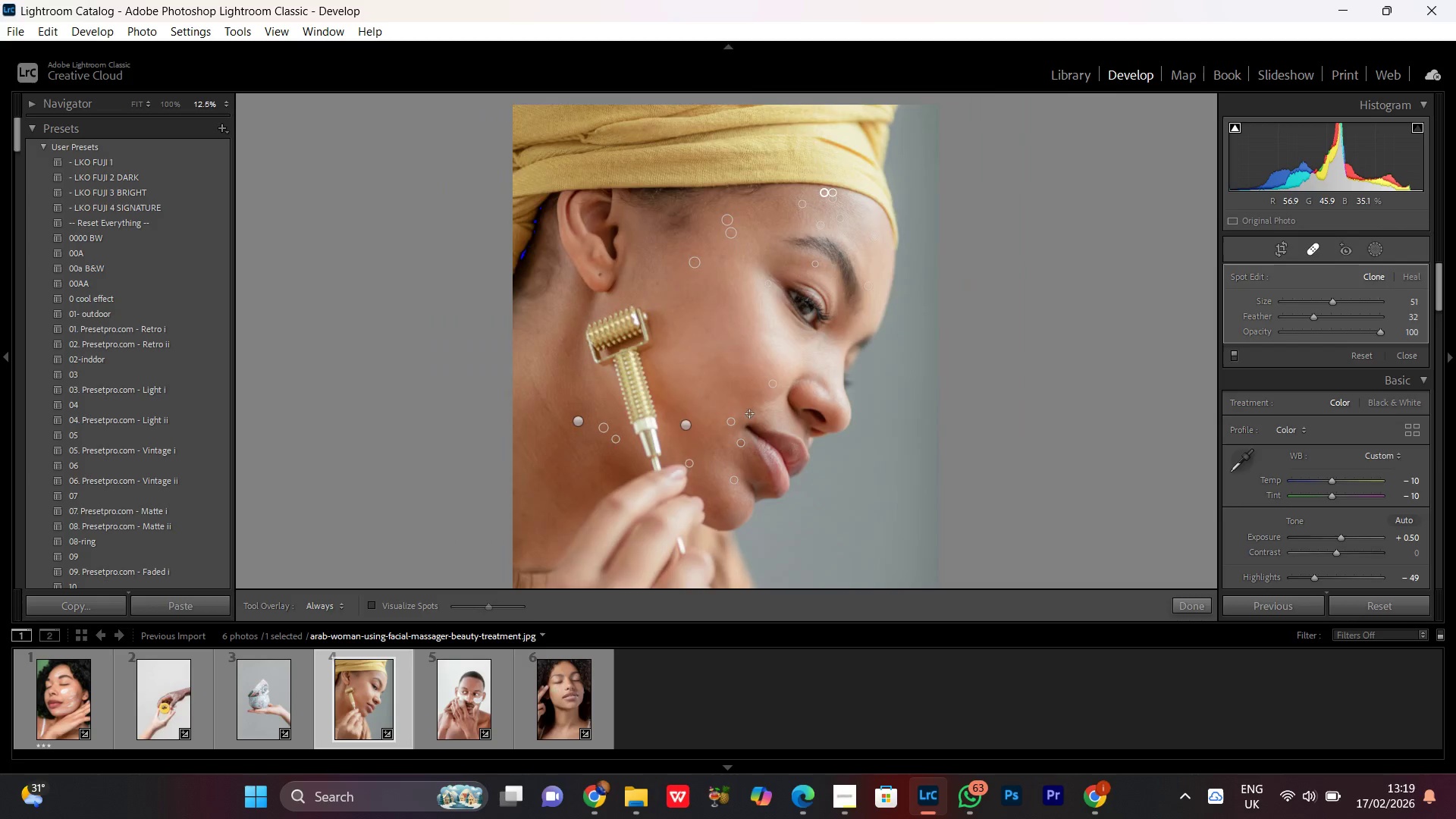 
key(Control+Equal)
 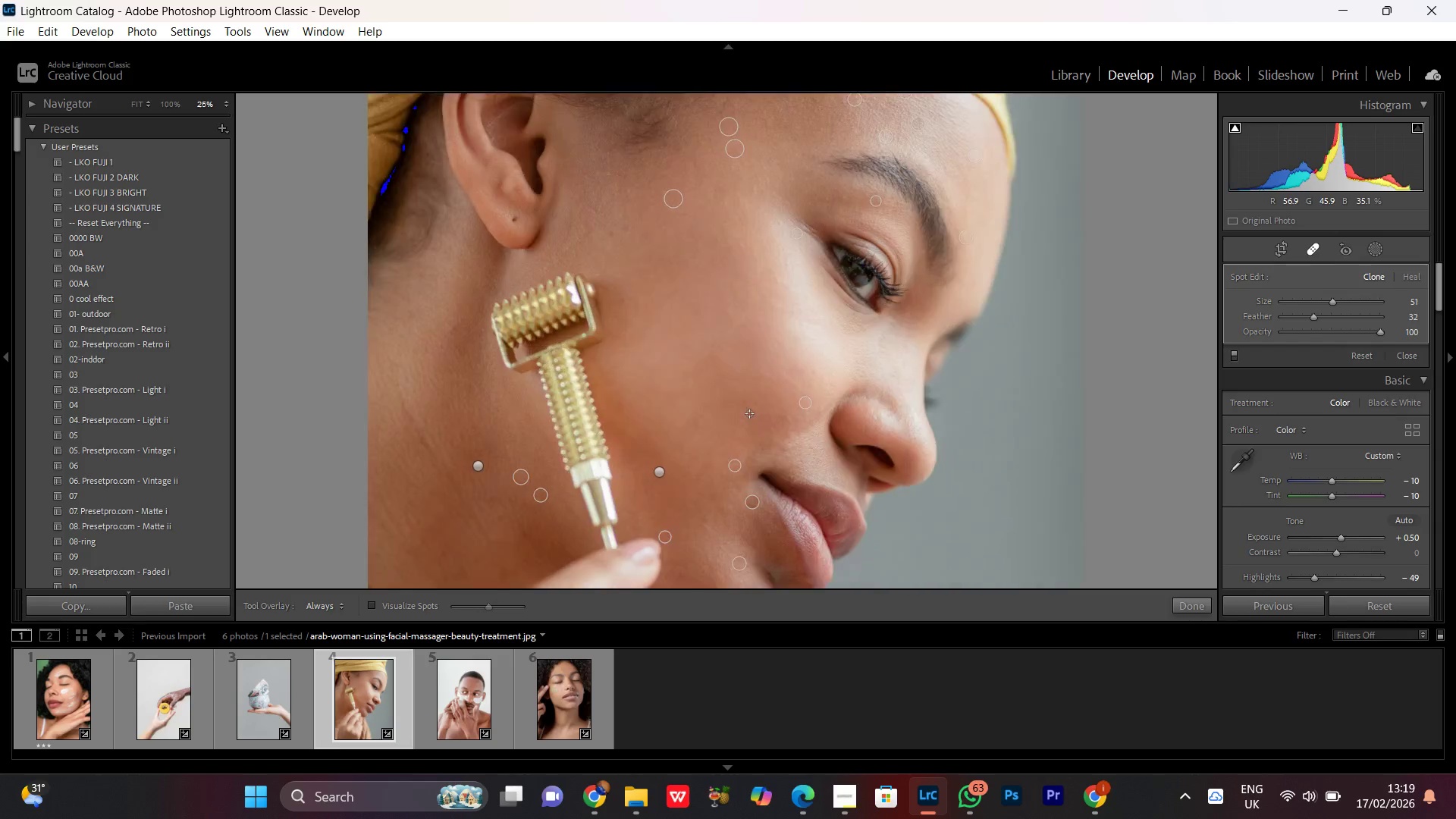 
key(Control+Equal)
 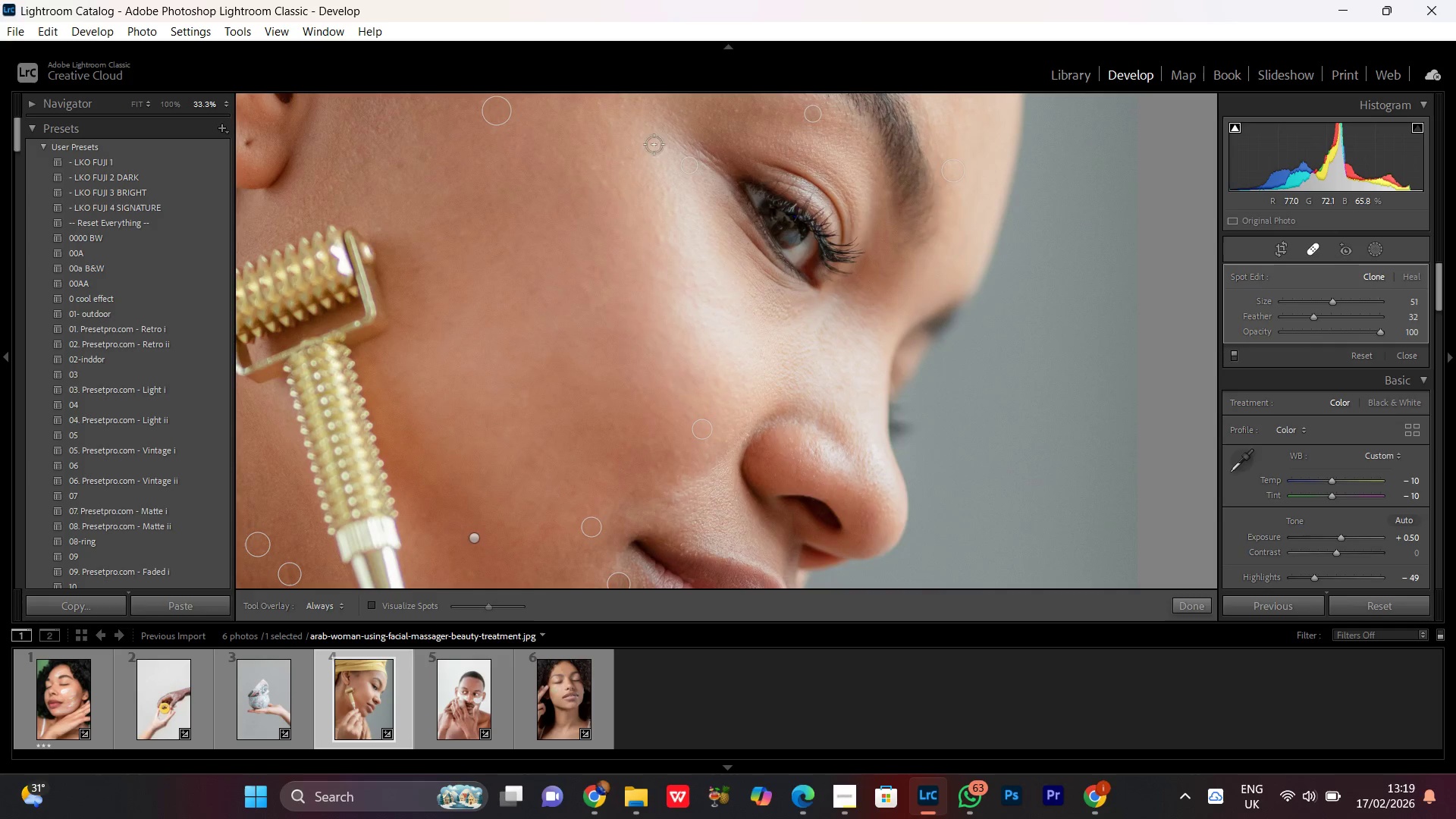 
left_click([664, 149])
 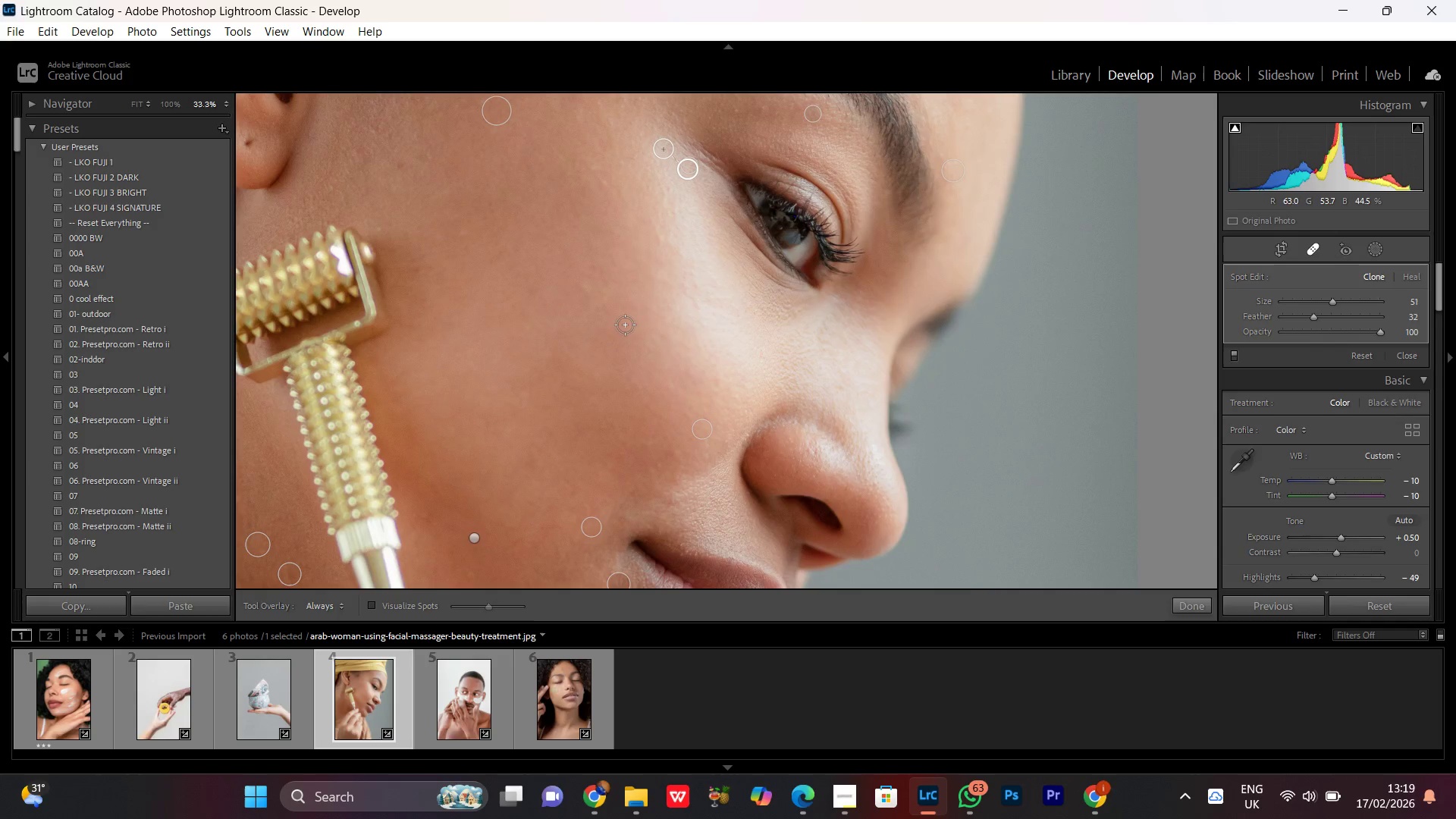 
key(Control+Minus)
 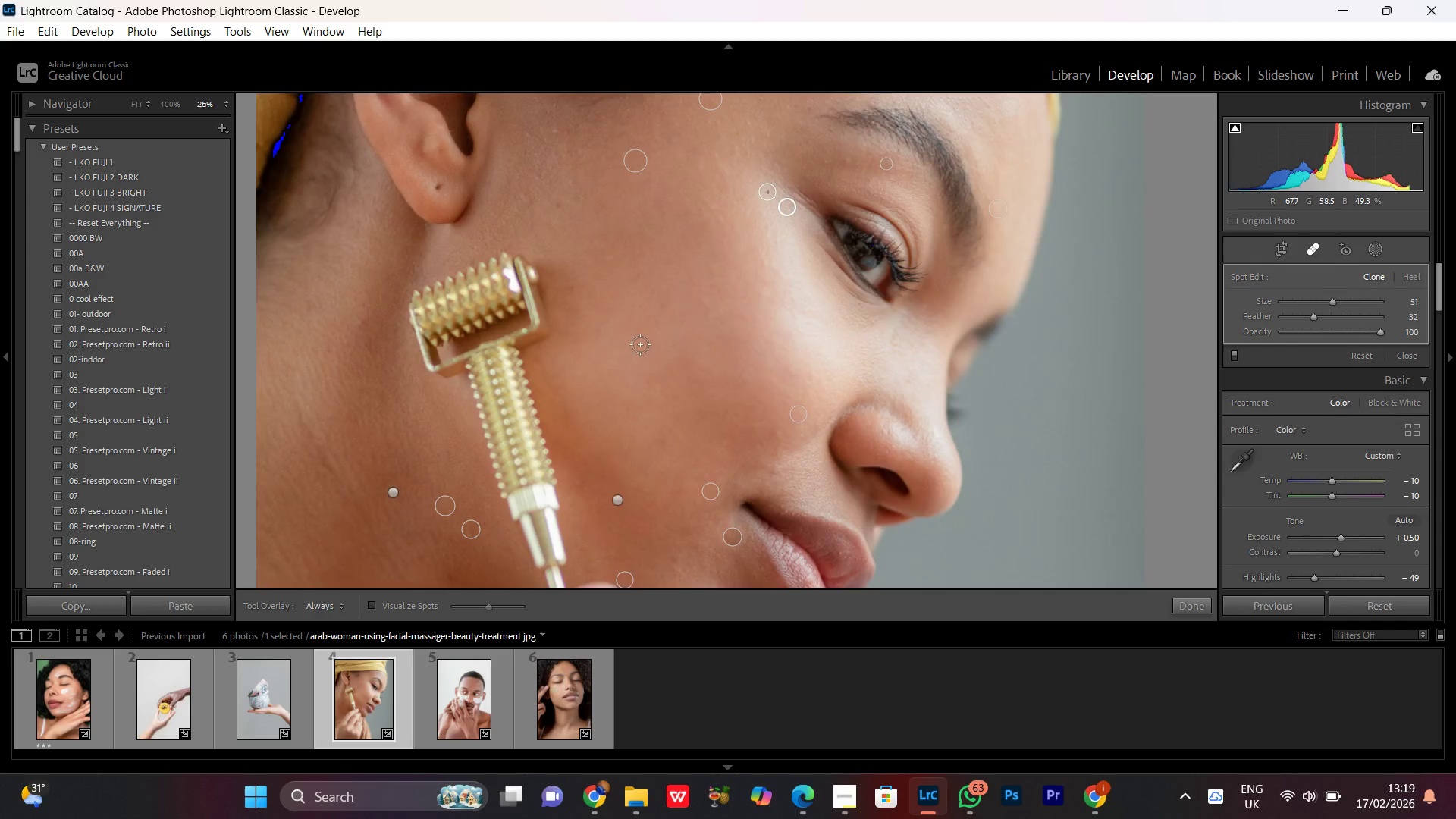 
key(Control+Minus)
 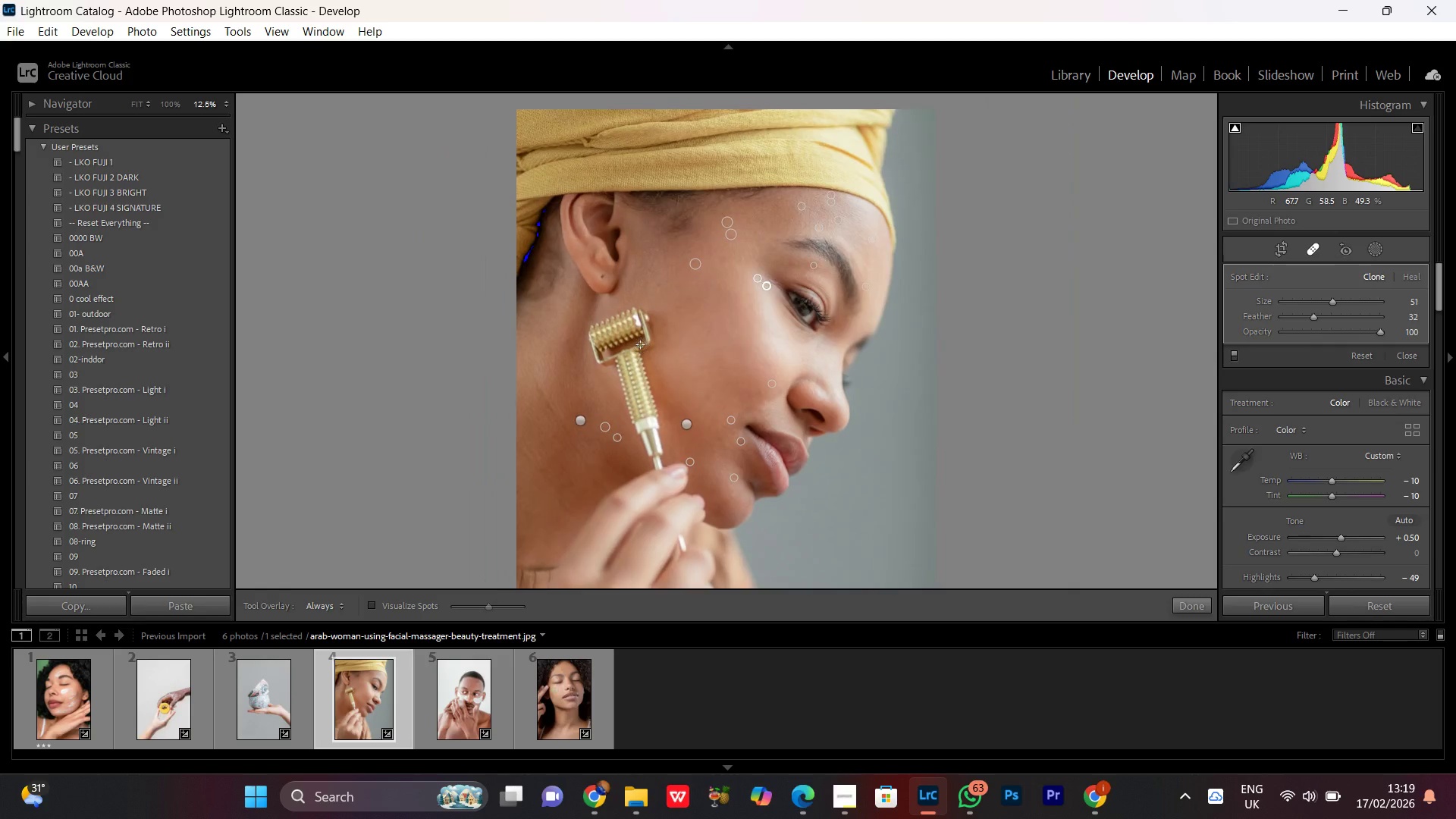 
key(Control+Minus)
 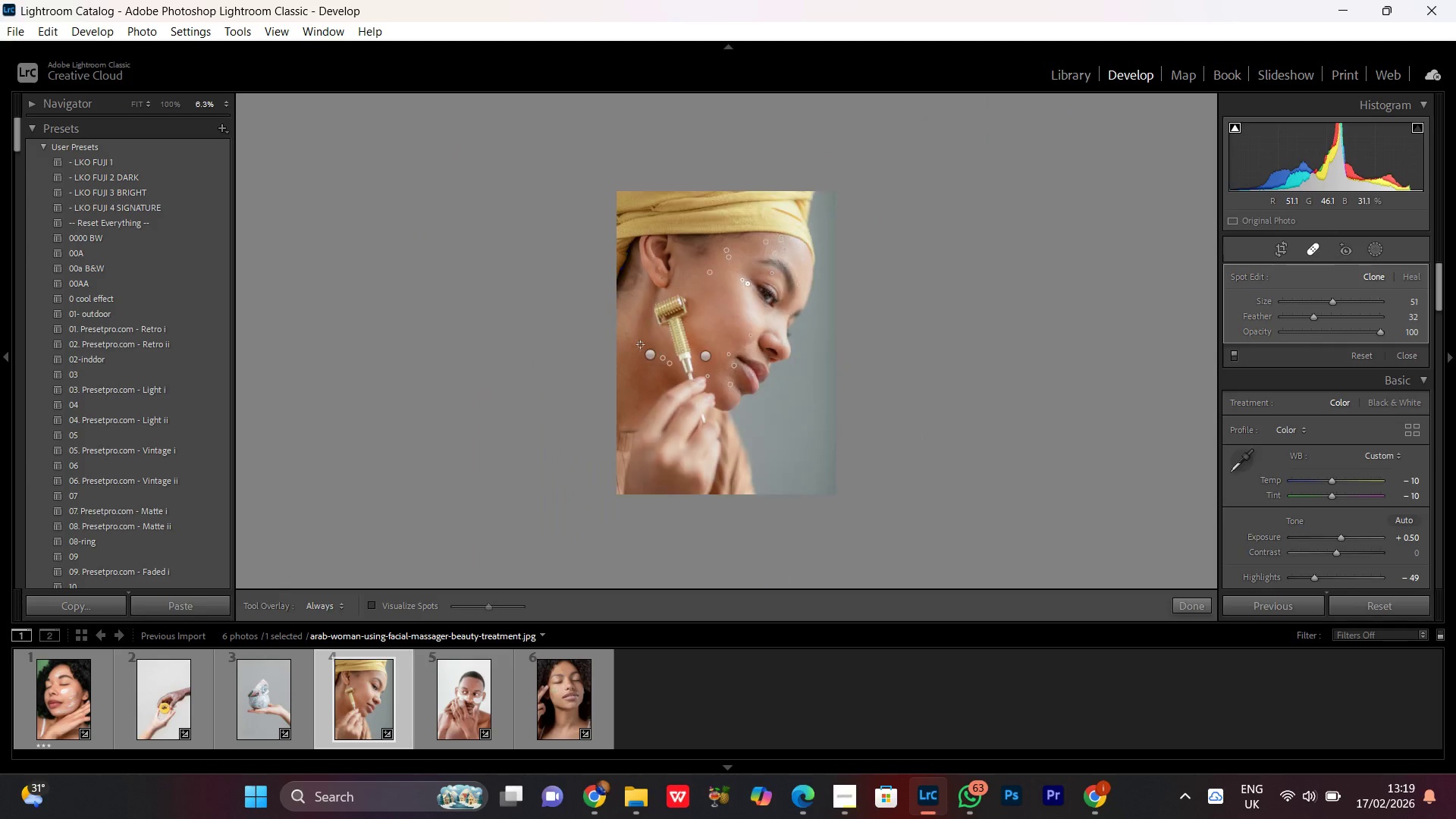 
key(Control+Equal)
 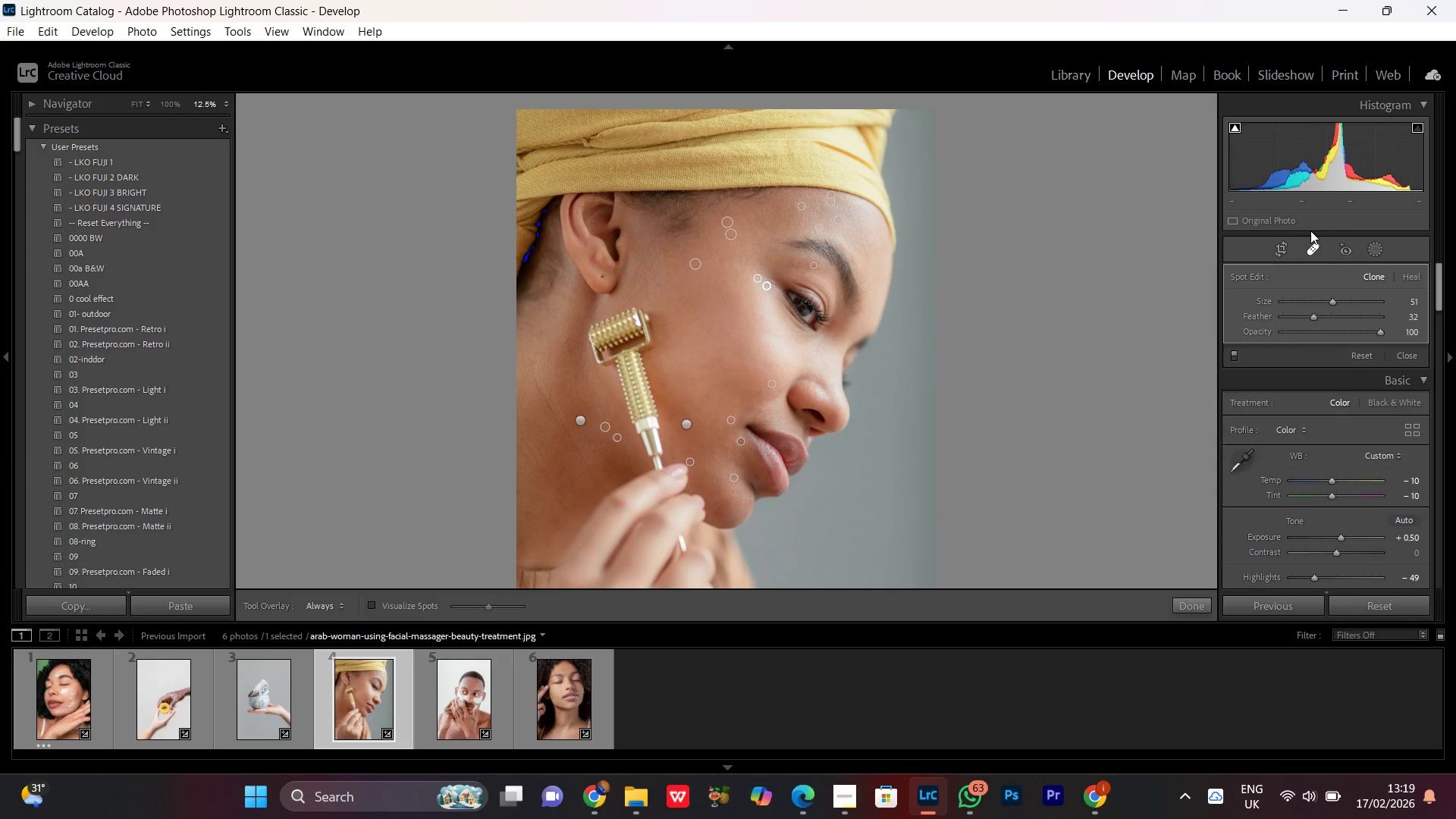 
left_click([1309, 246])
 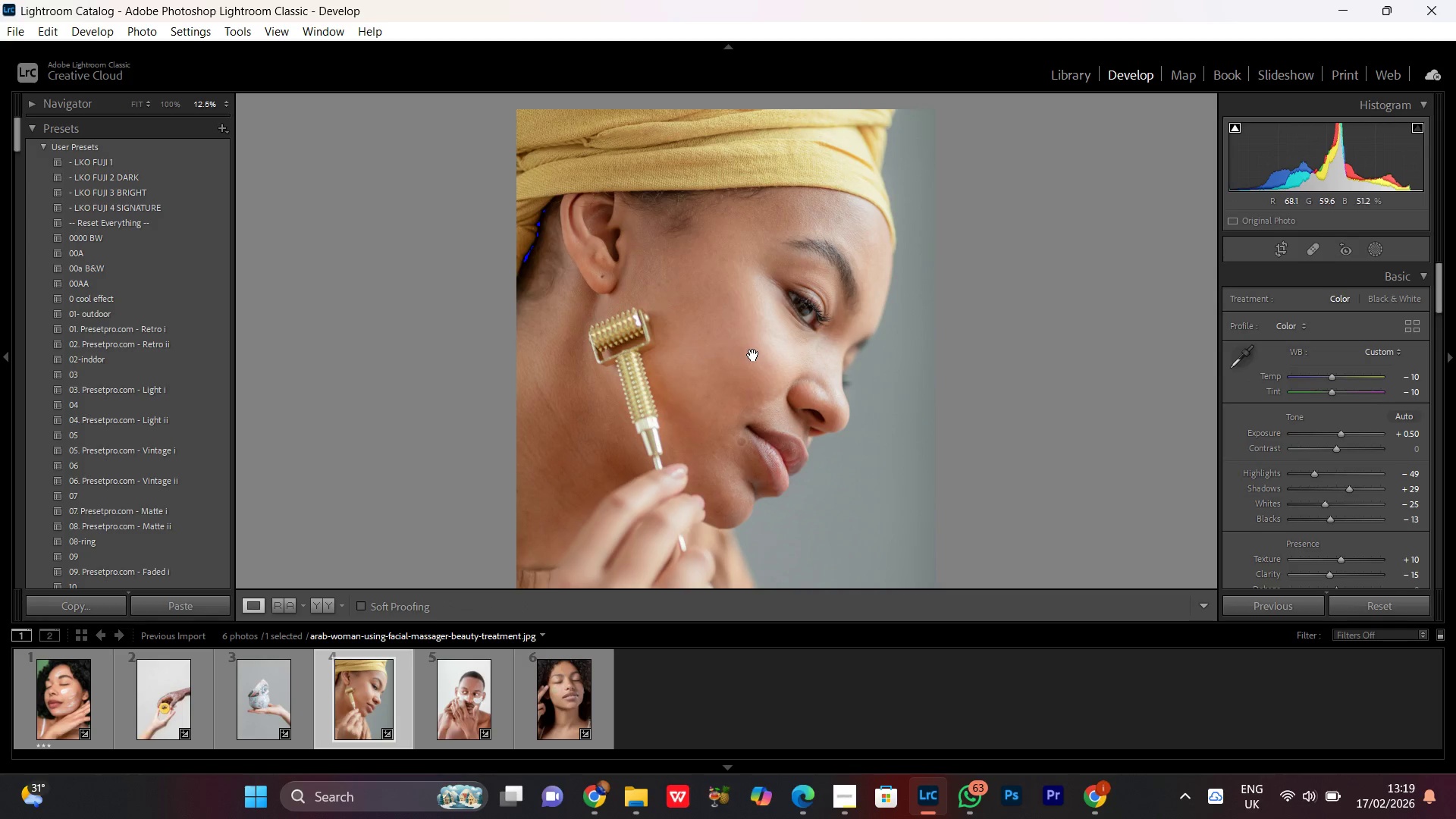 
hold_key(key=Space, duration=1.51)
 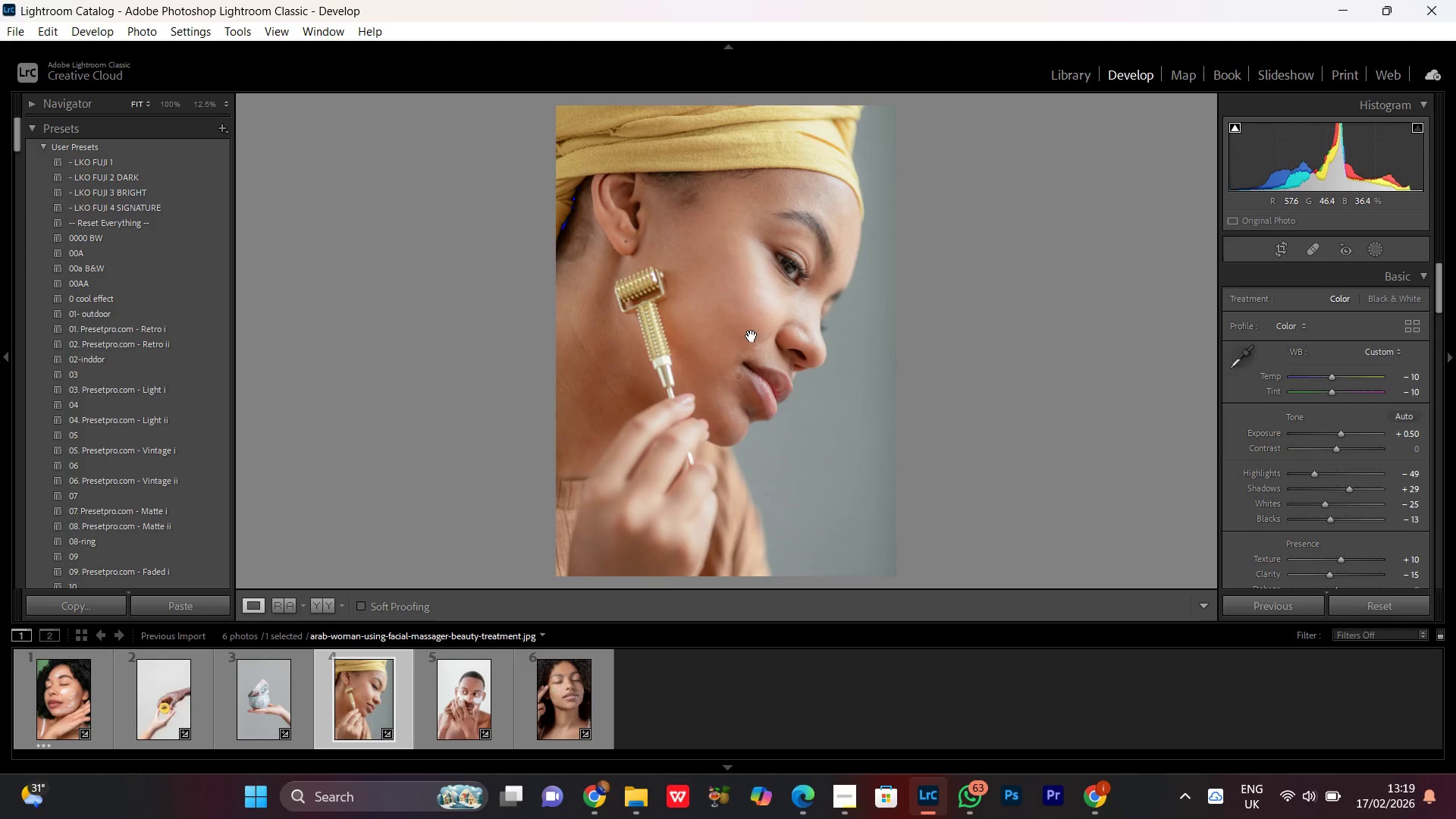 
left_click([753, 355])
 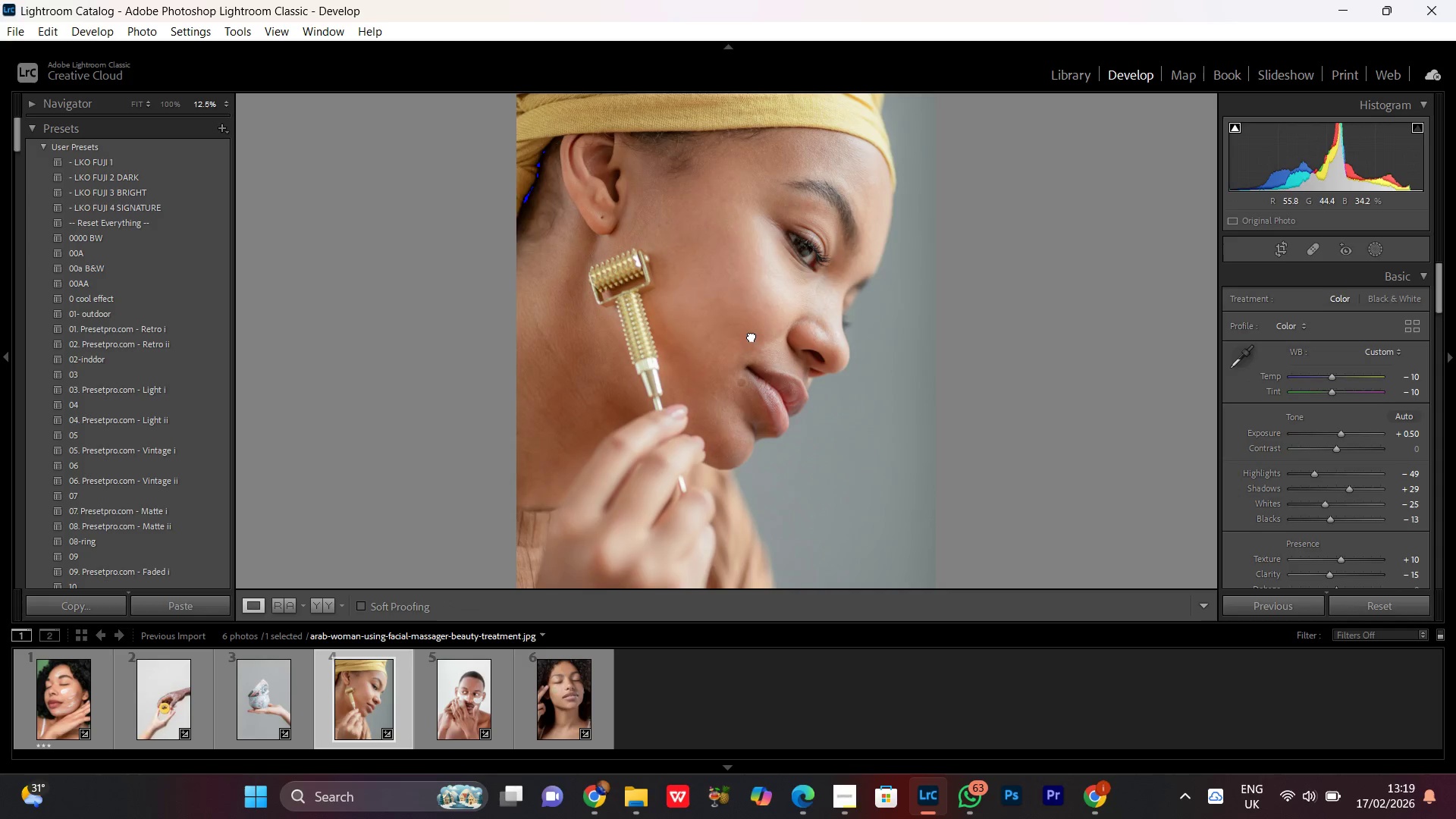 
double_click([752, 336])
 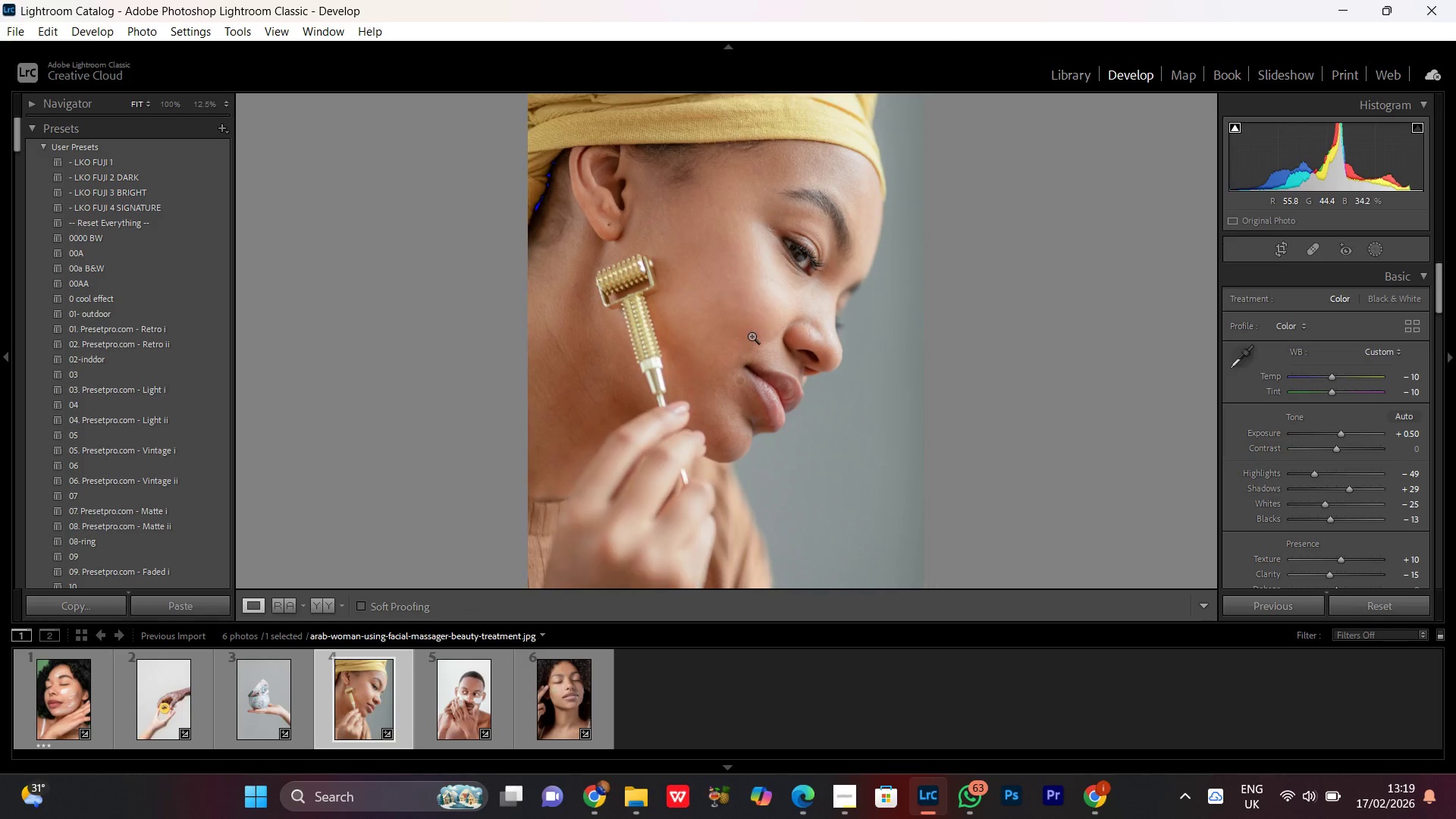 
triple_click([752, 336])
 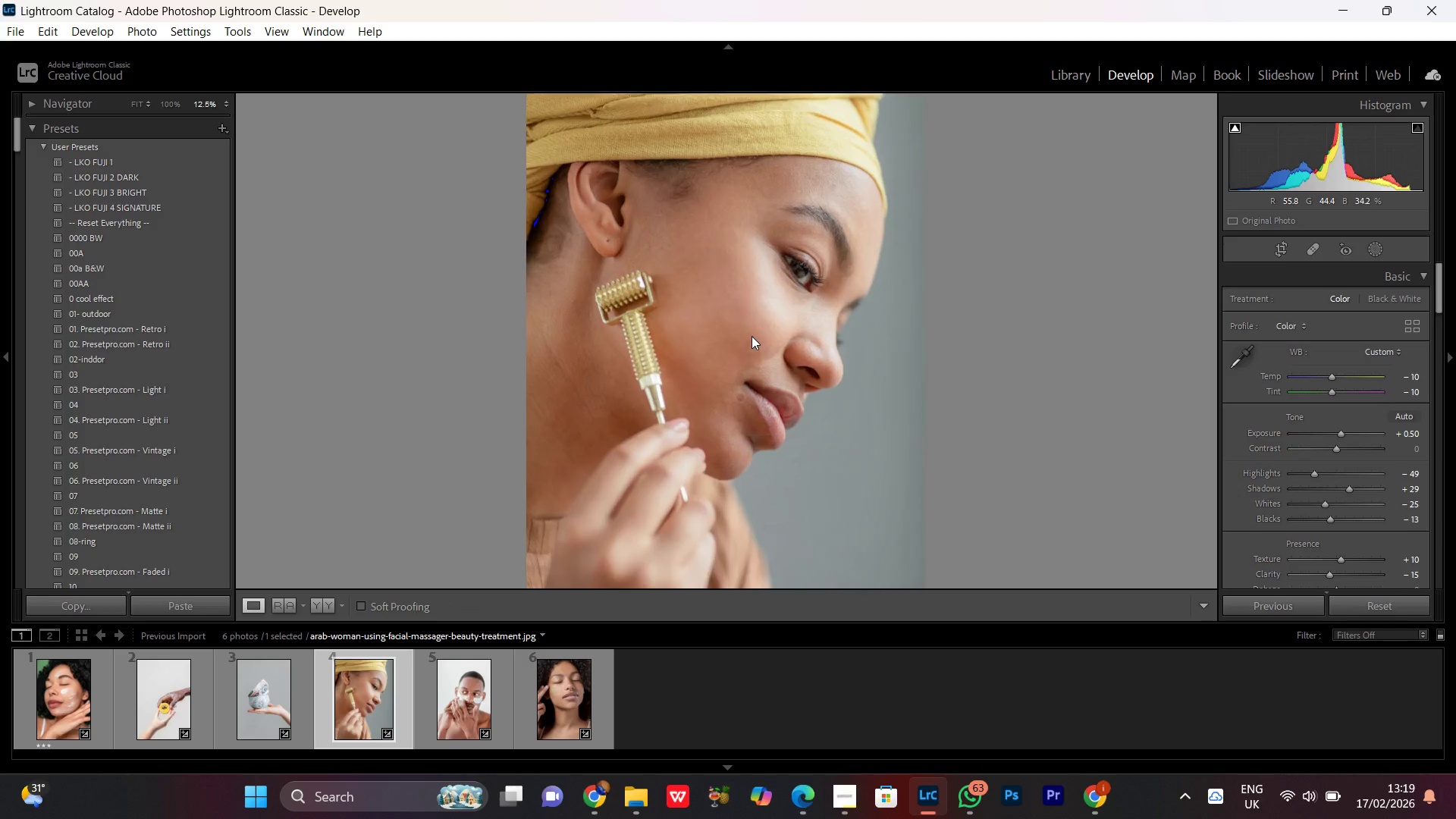 
triple_click([752, 336])
 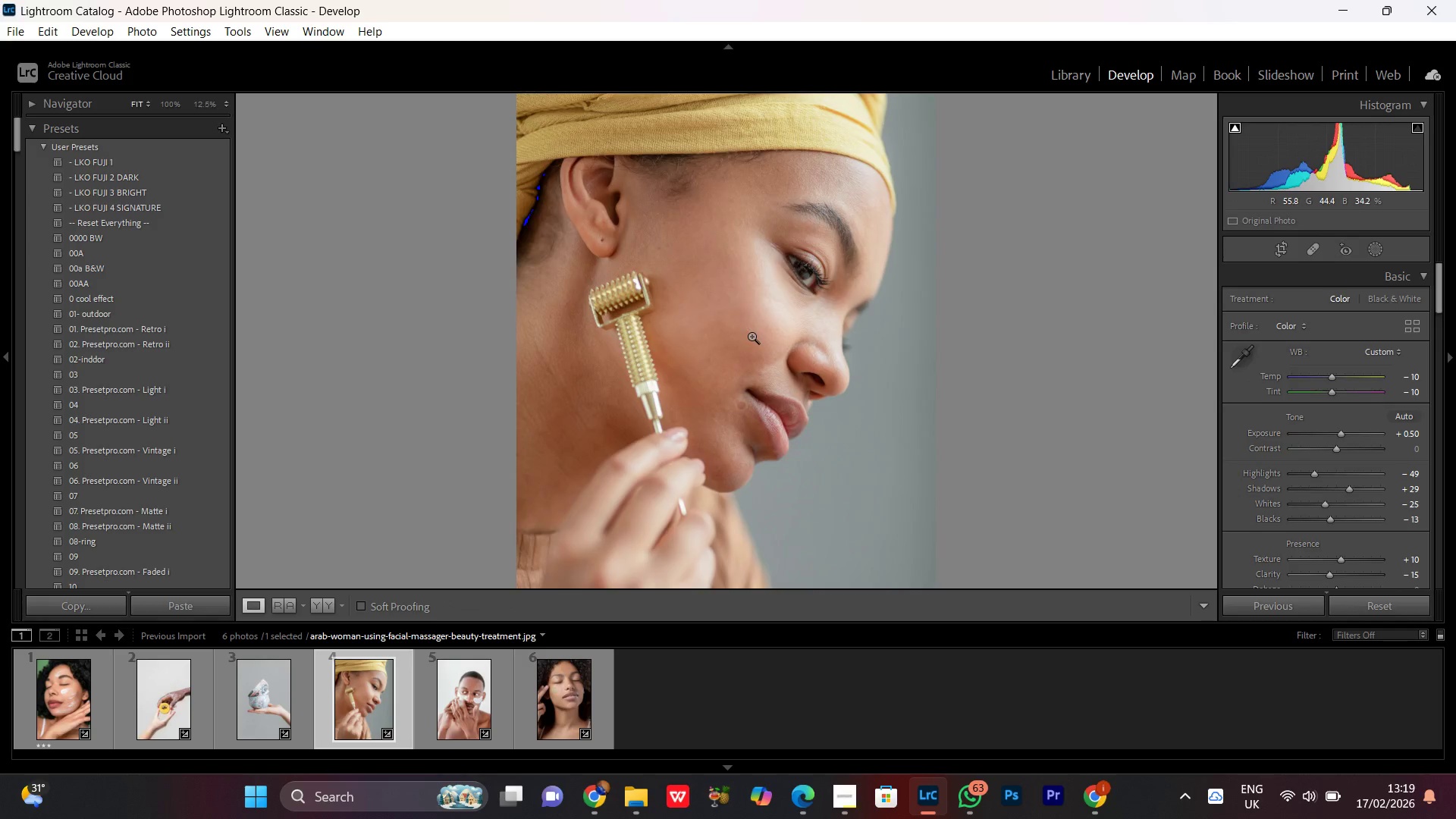 
hold_key(key=Space, duration=0.55)
 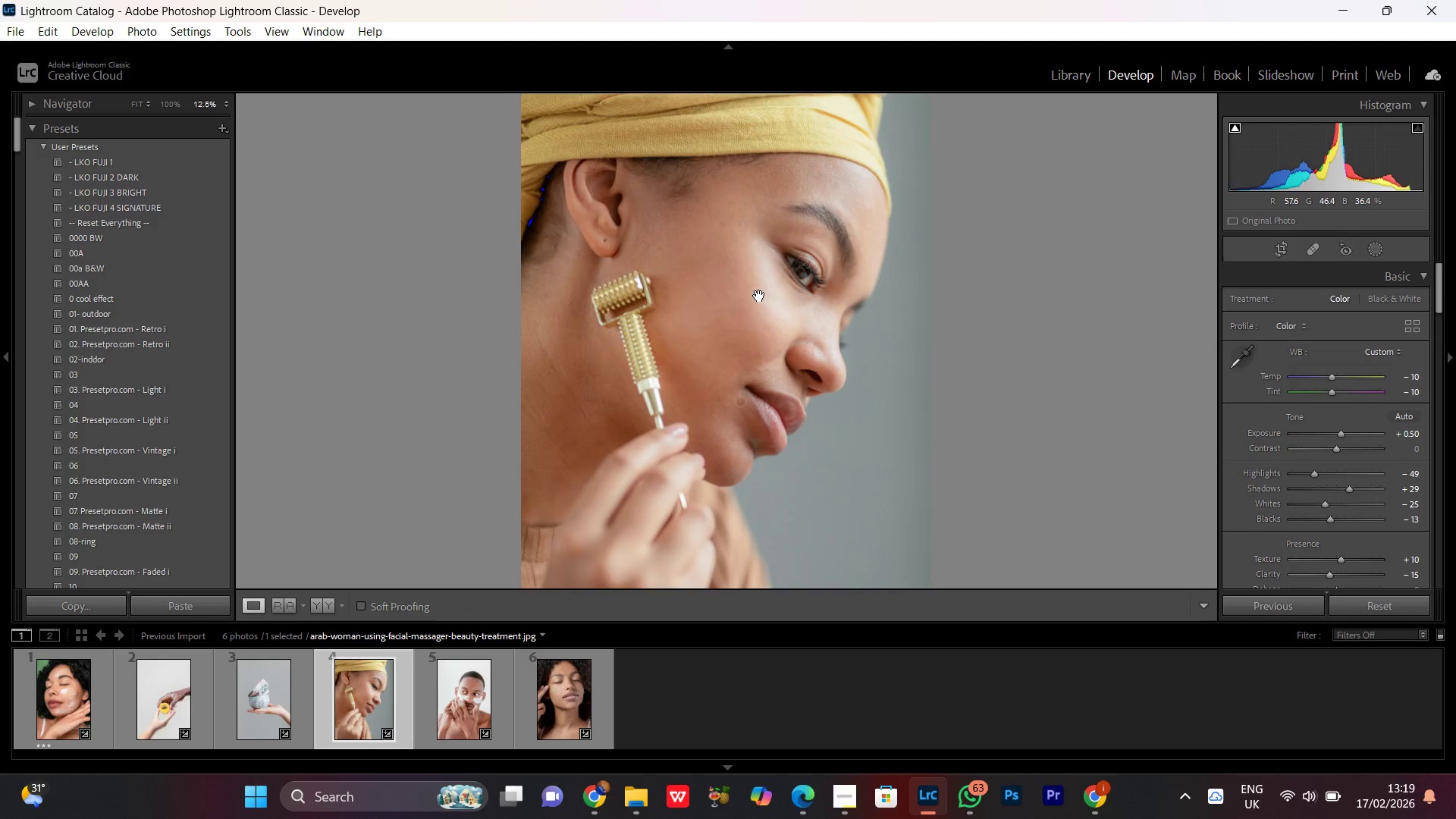 
left_click([759, 296])
 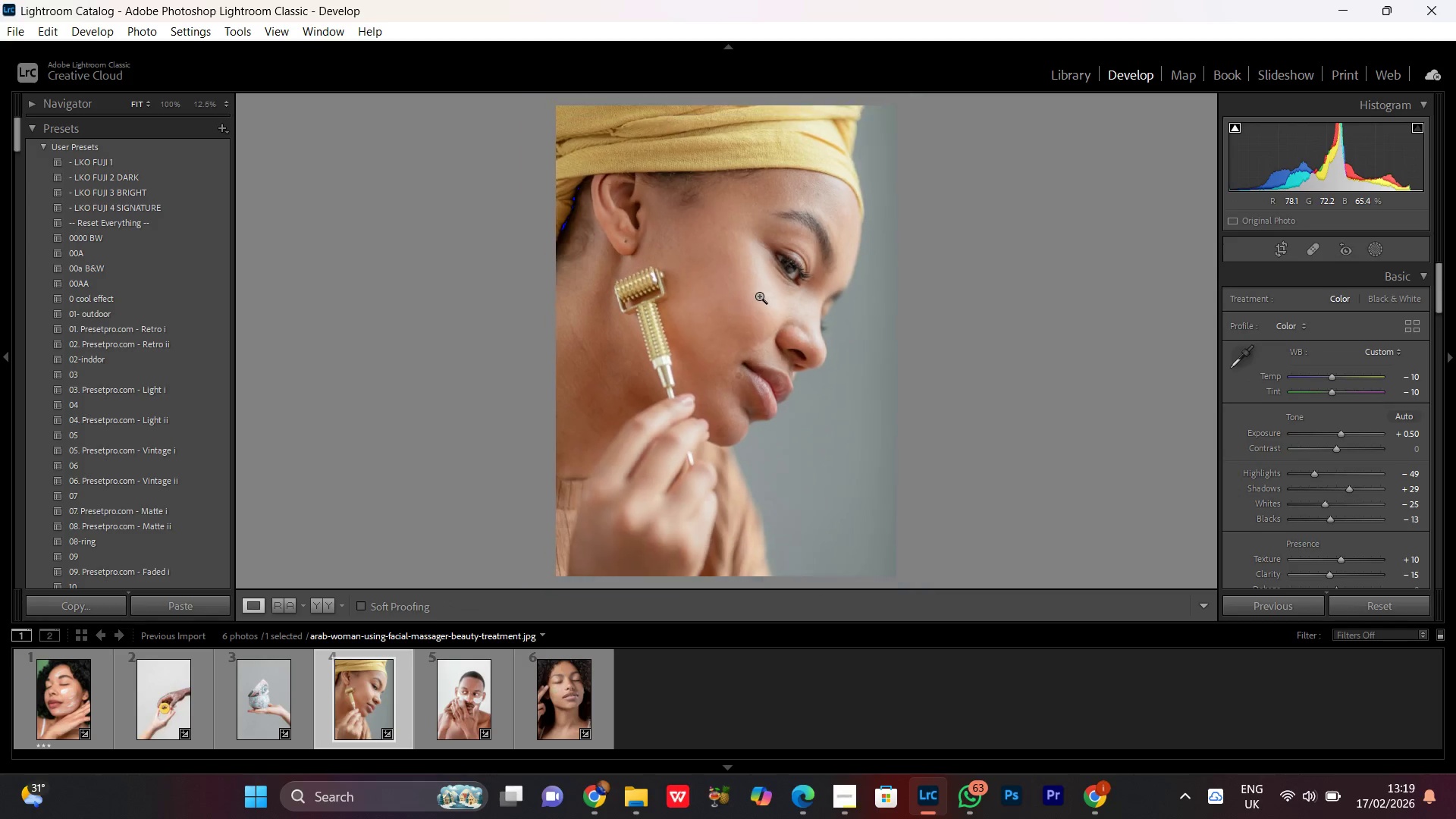 
left_click([759, 337])
 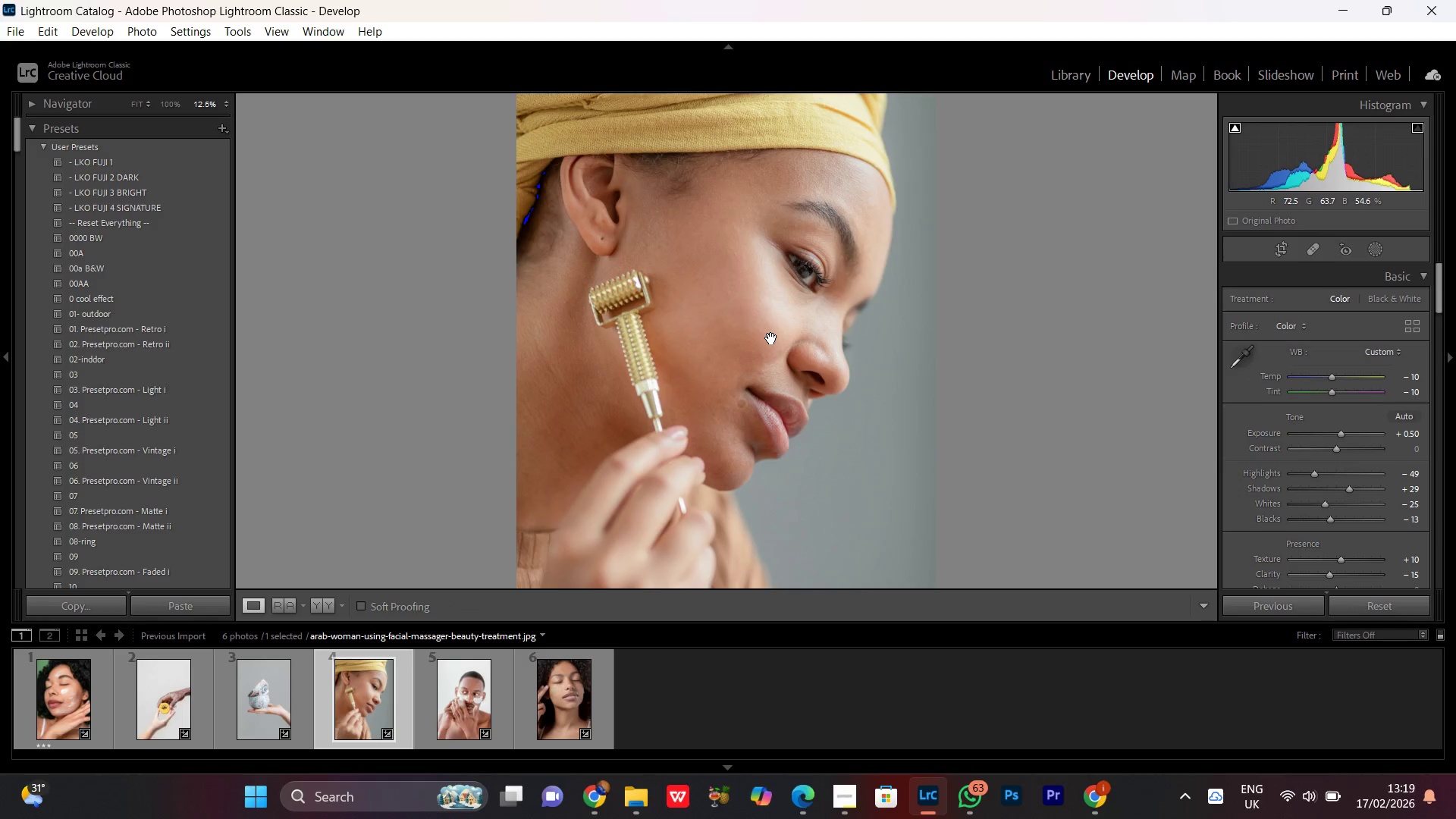 
scroll: coordinate [759, 296], scroll_direction: up, amount: 7.0
 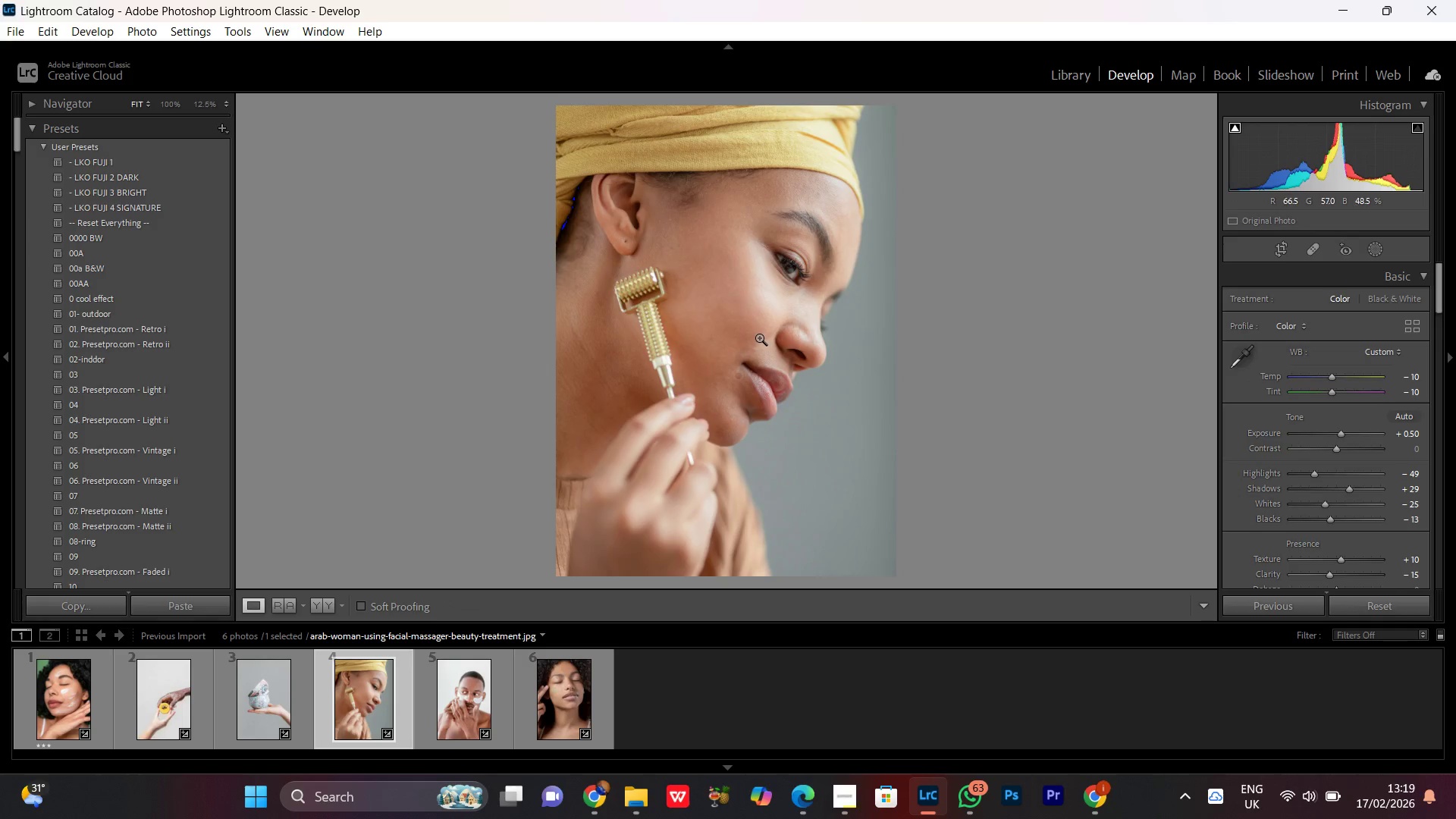 
key(Control+Equal)
 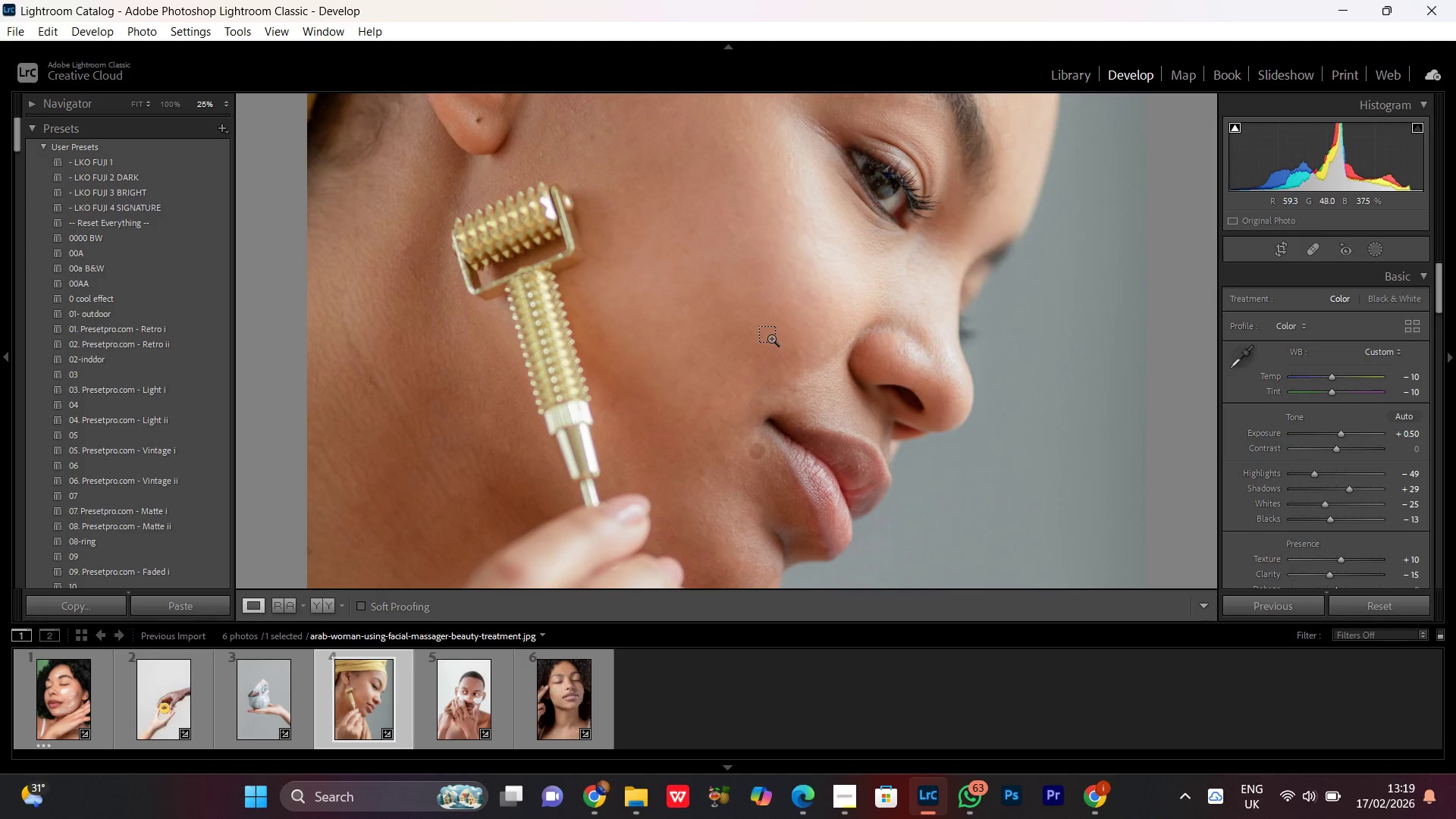 
key(Control+Equal)
 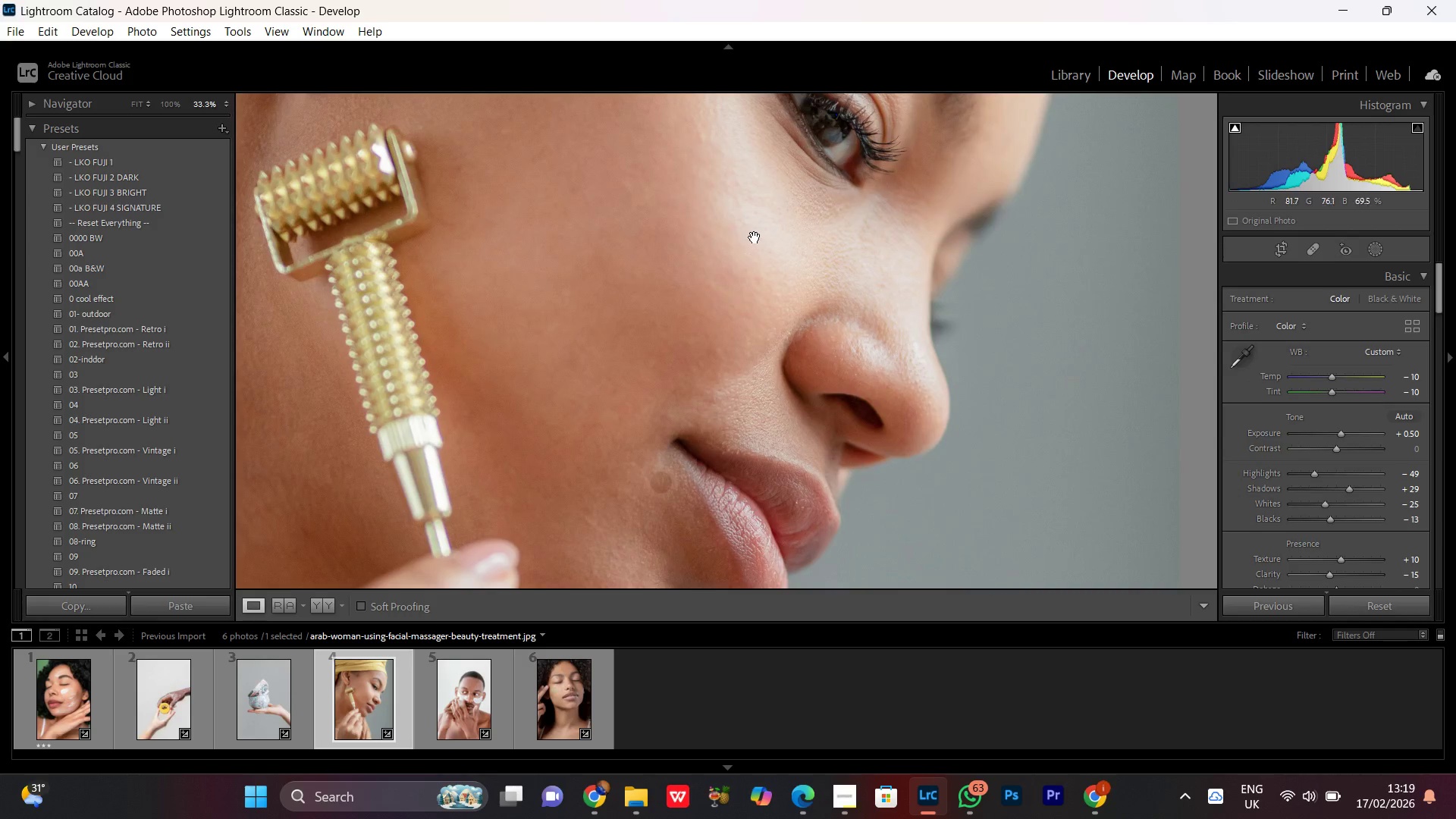 
left_click_drag(start_coordinate=[755, 234], to_coordinate=[782, 449])
 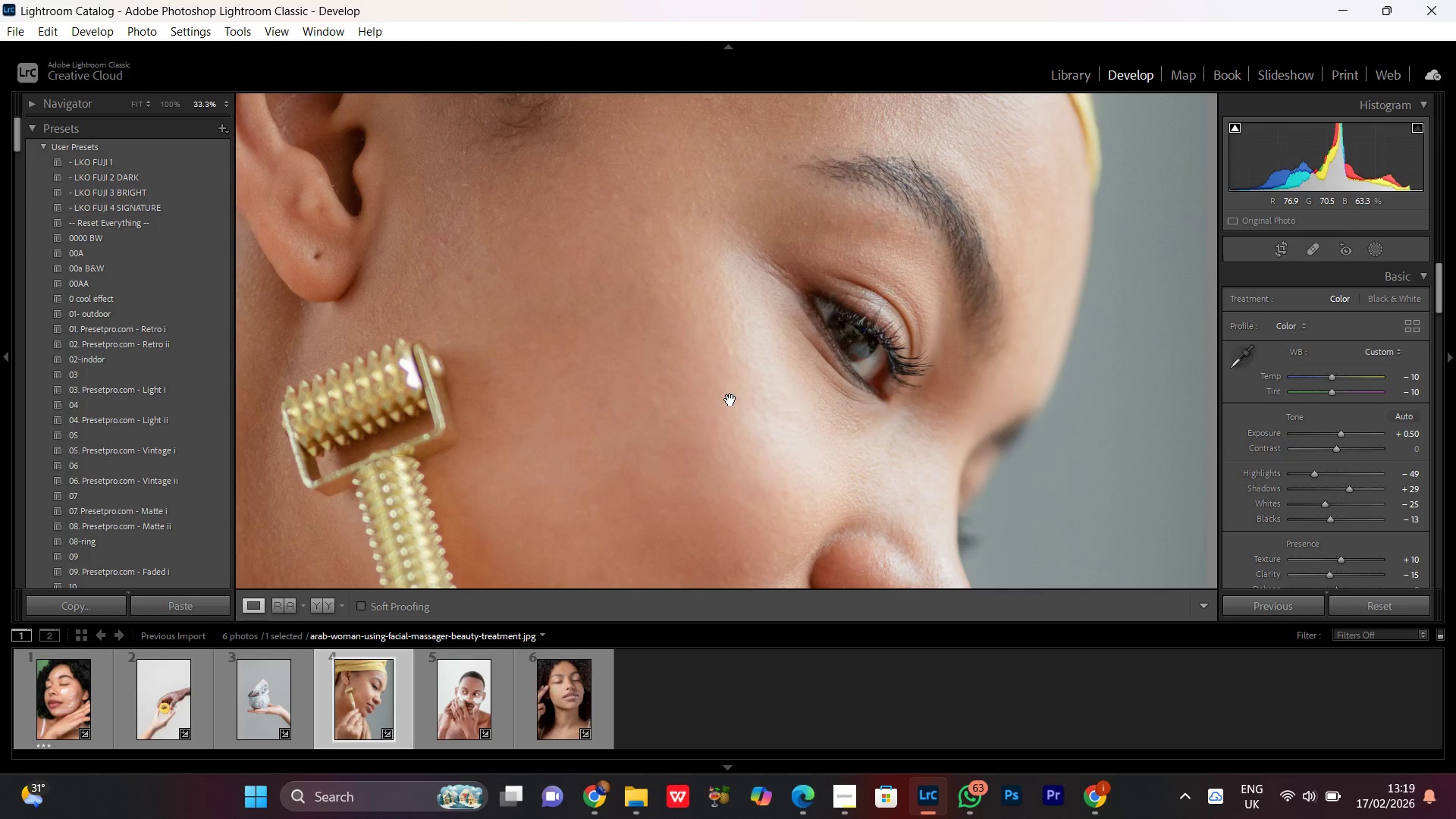 
left_click([730, 400])
 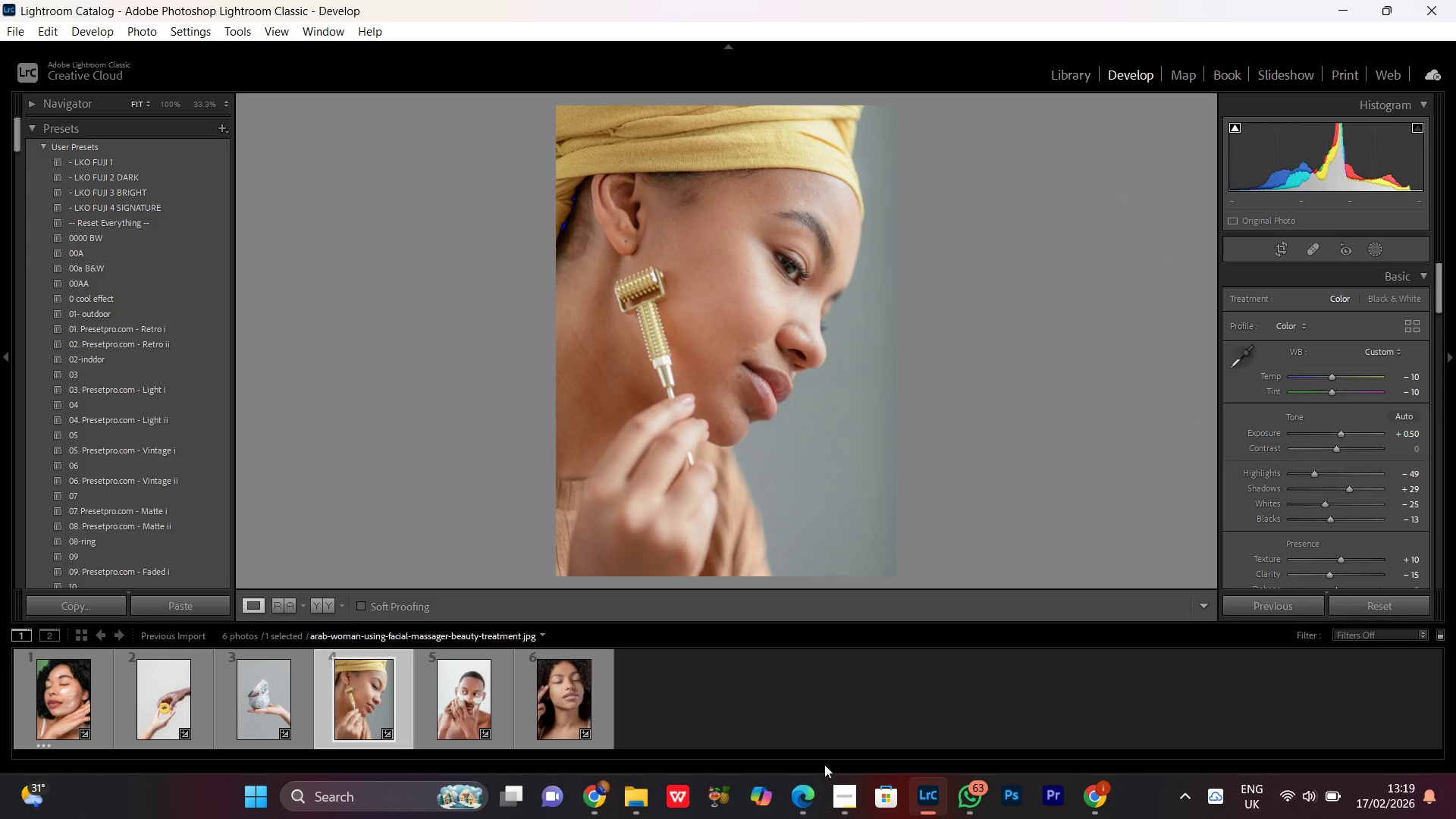 
left_click([843, 809])